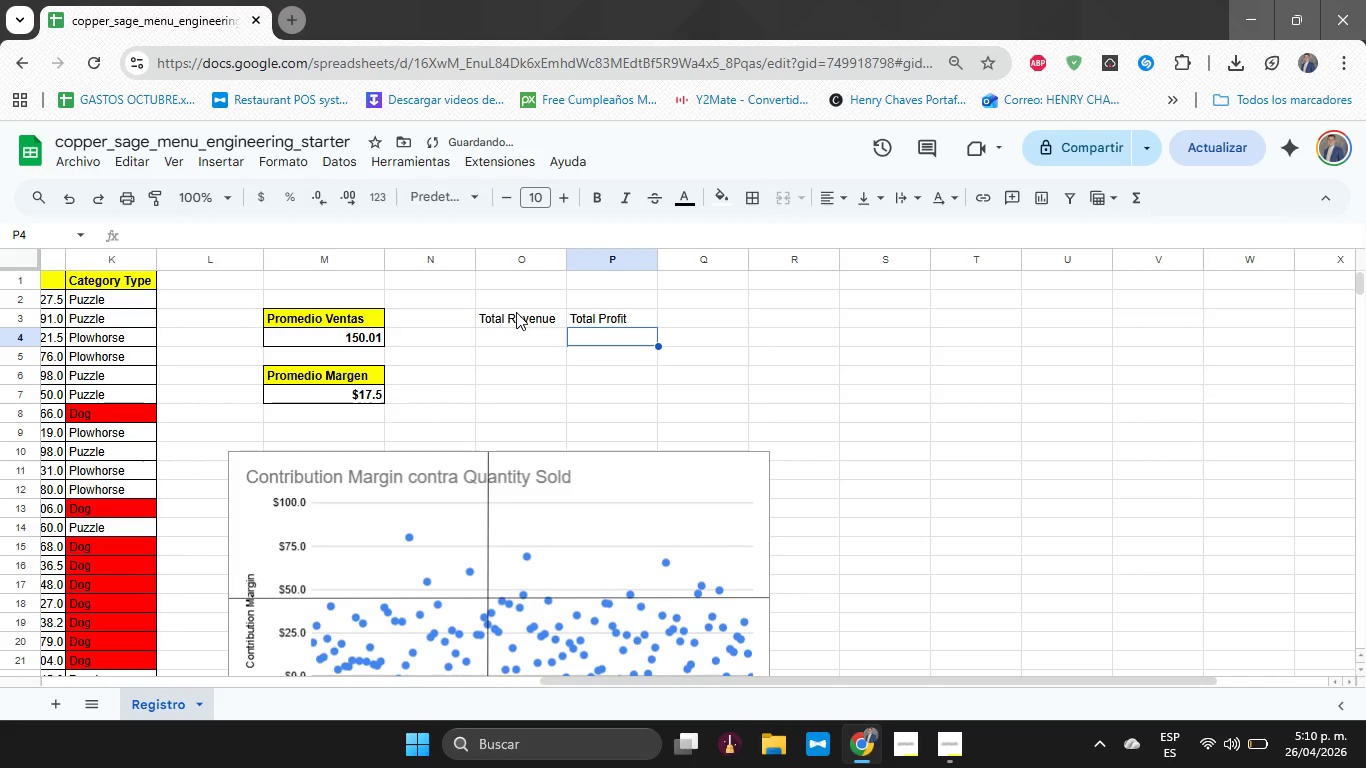 
key(ArrowUp)
 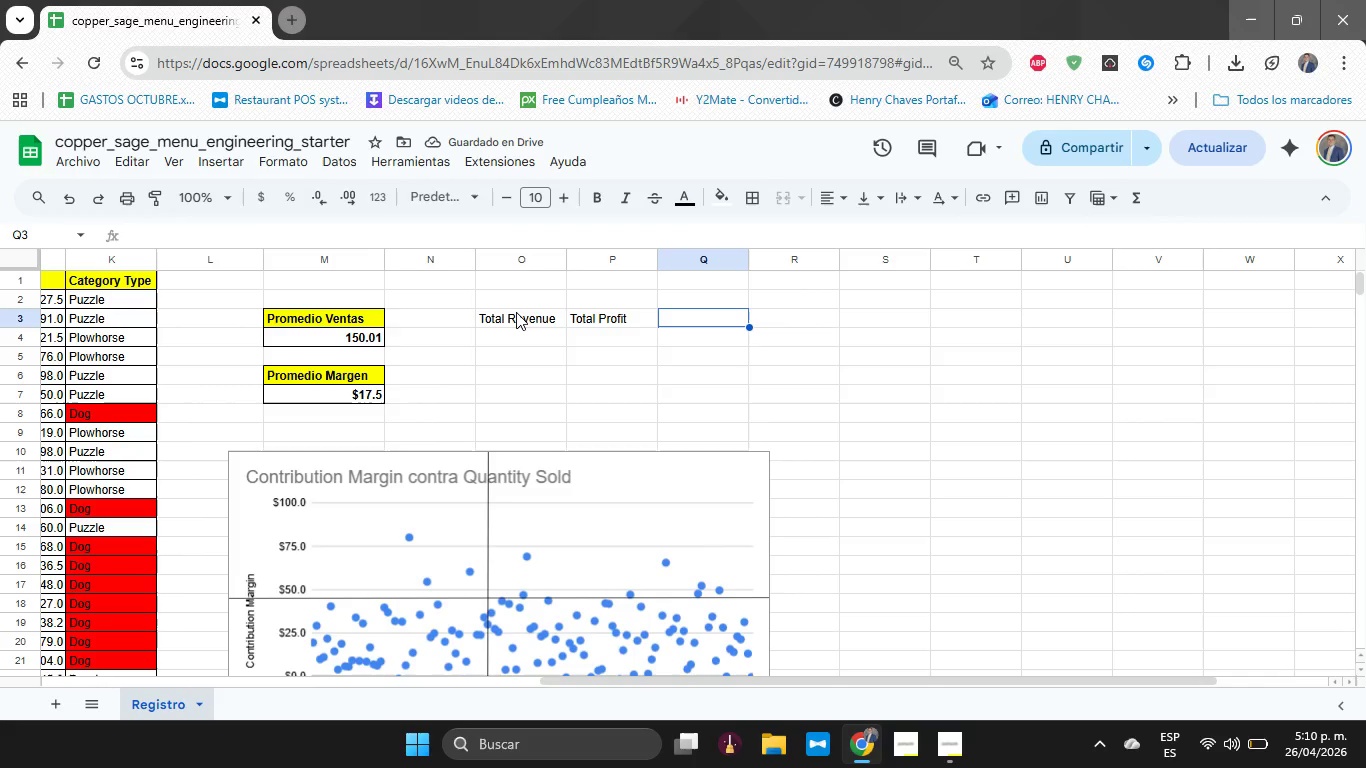 
key(ArrowRight)
 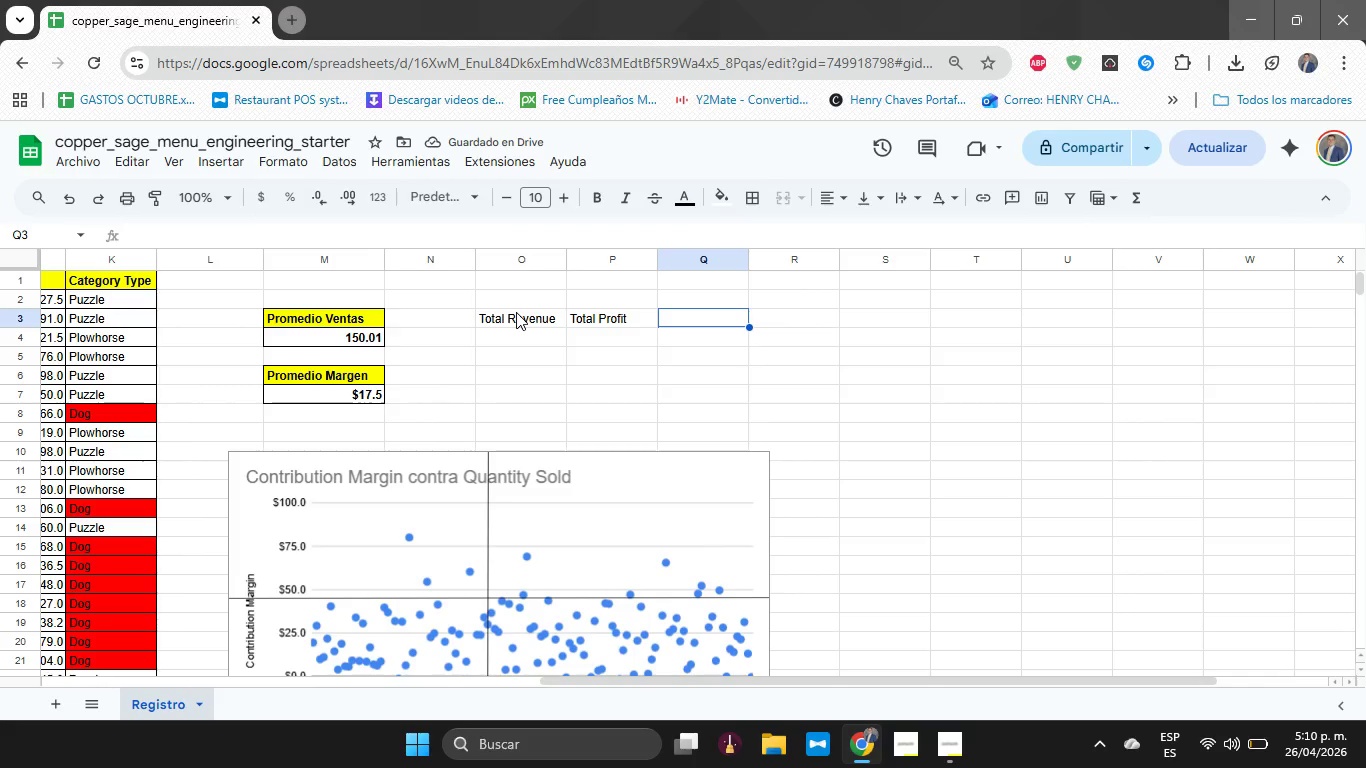 
type(Food Cost %)
 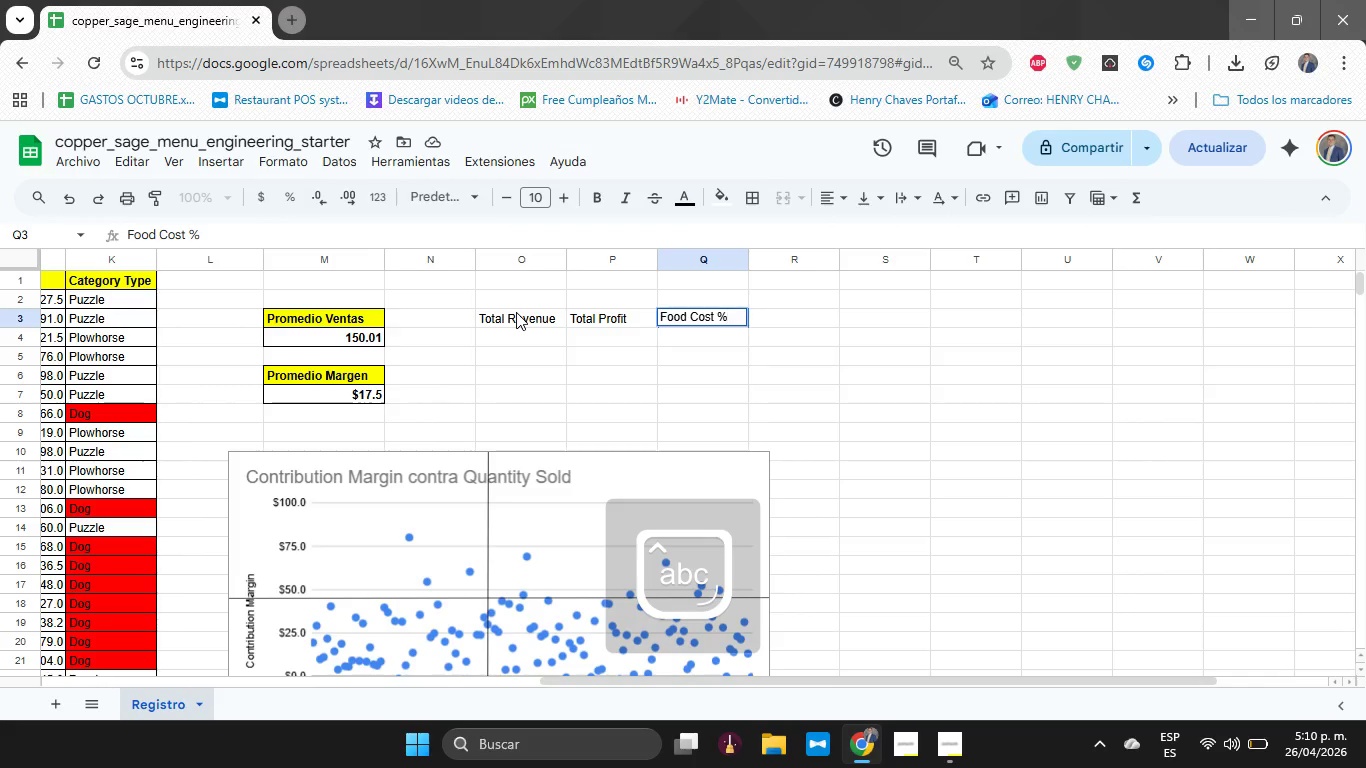 
key(Enter)
 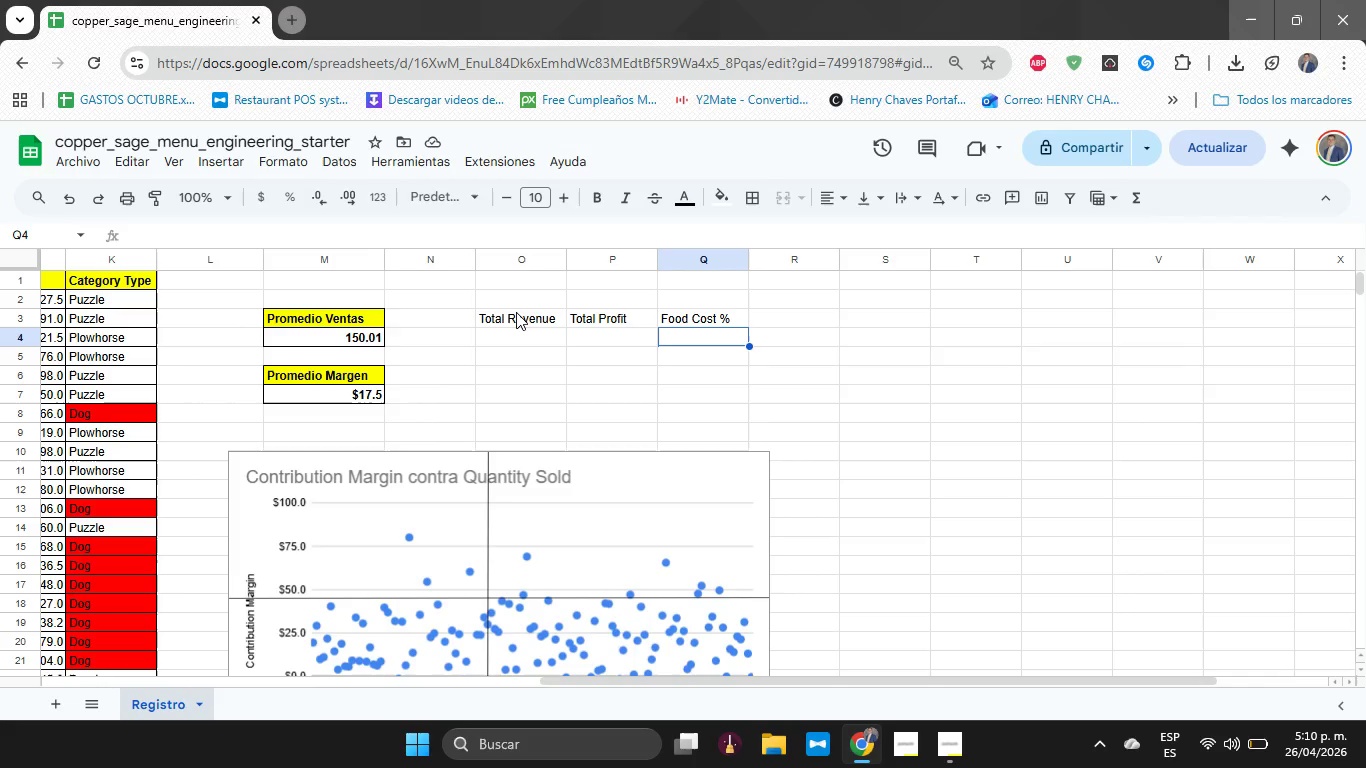 
wait(7.36)
 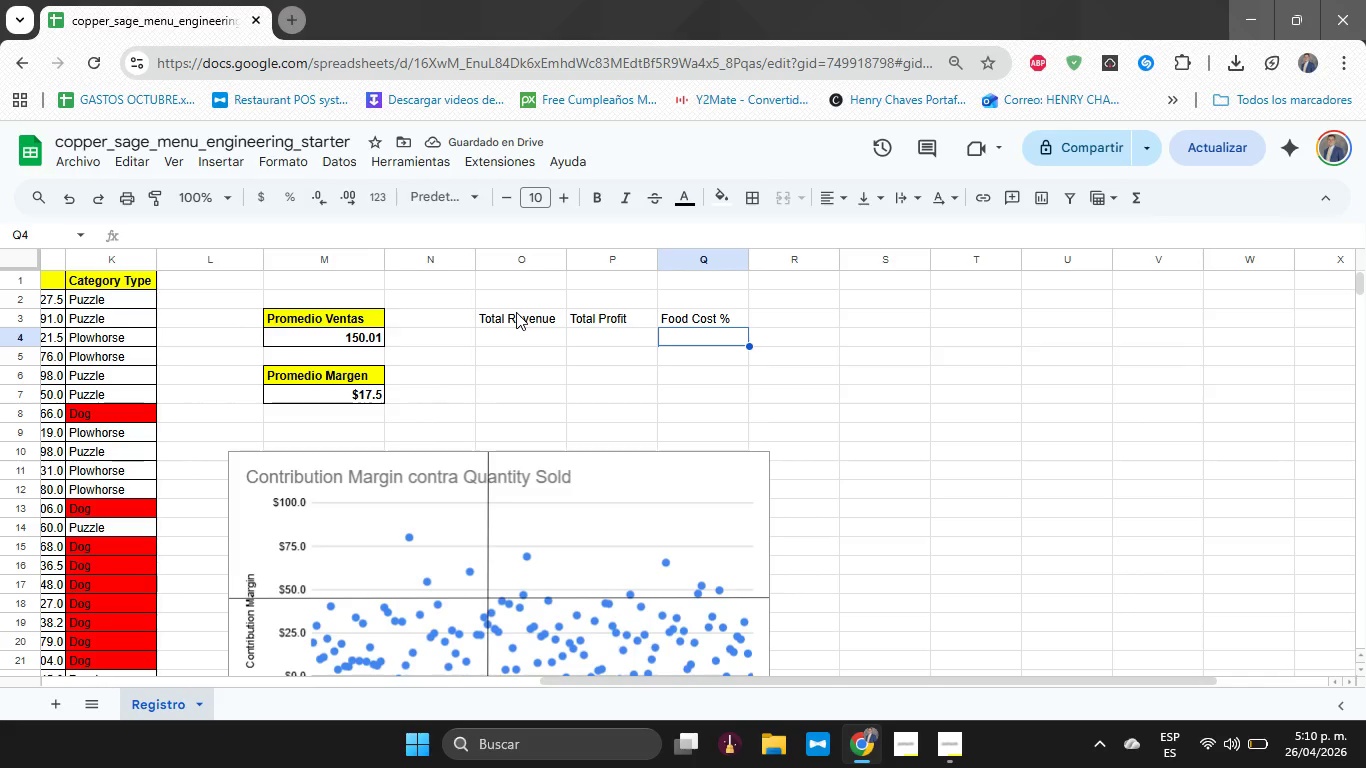 
key(ArrowUp)
 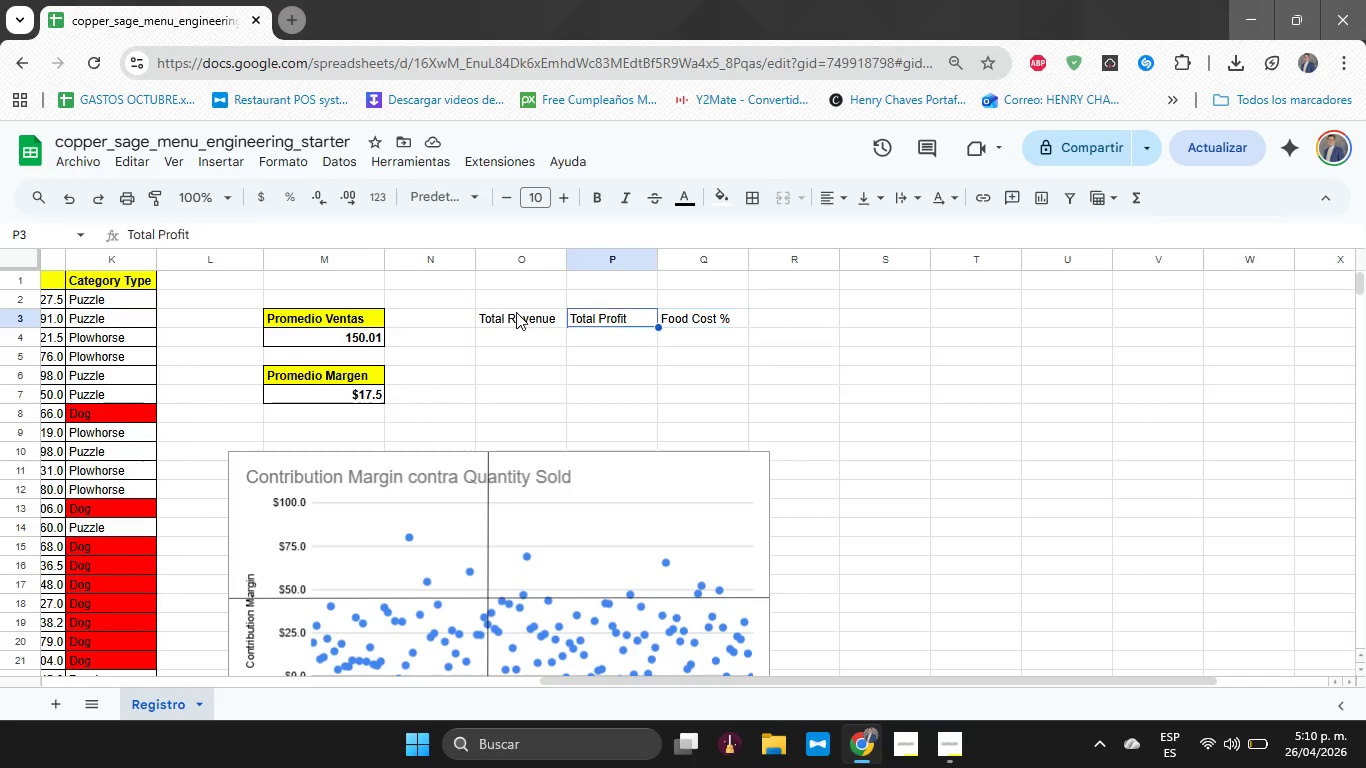 
hold_key(key=ArrowLeft, duration=0.48)
 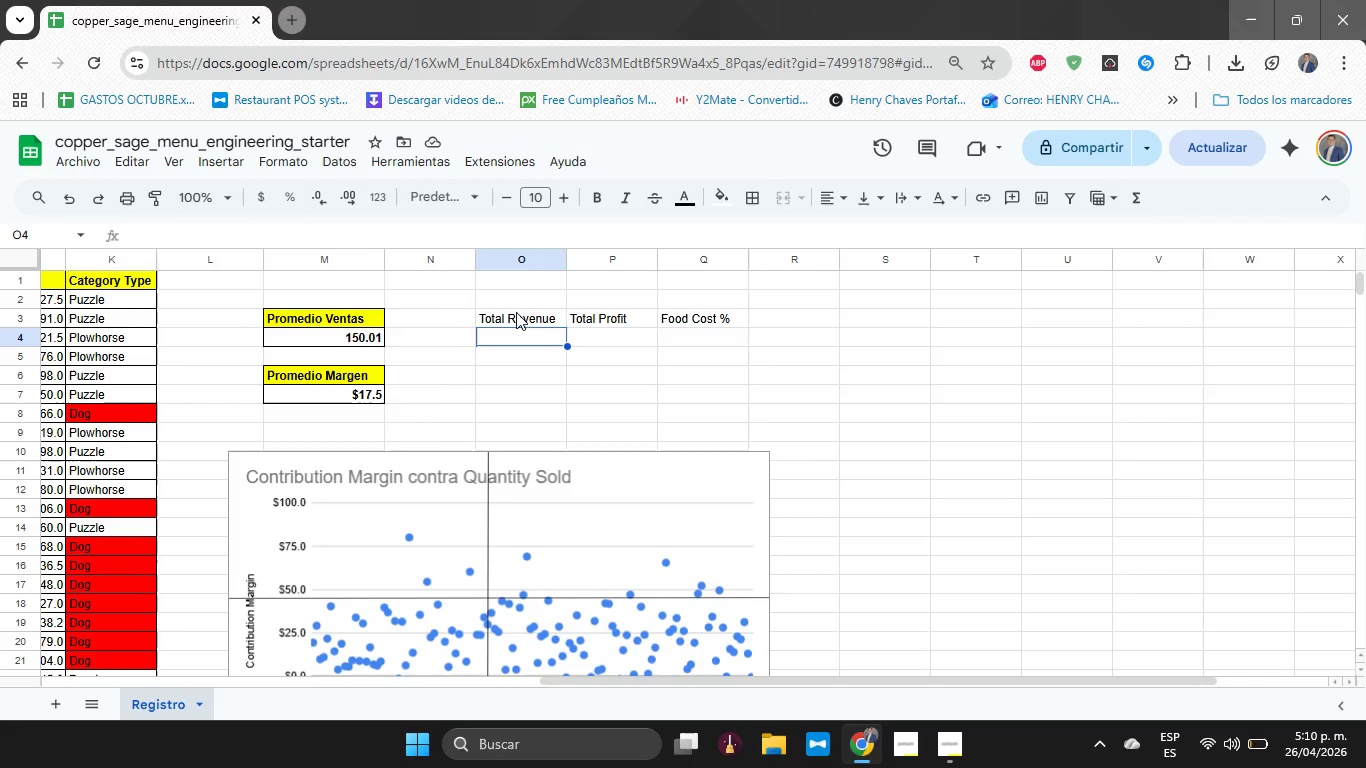 
key(ArrowDown)
 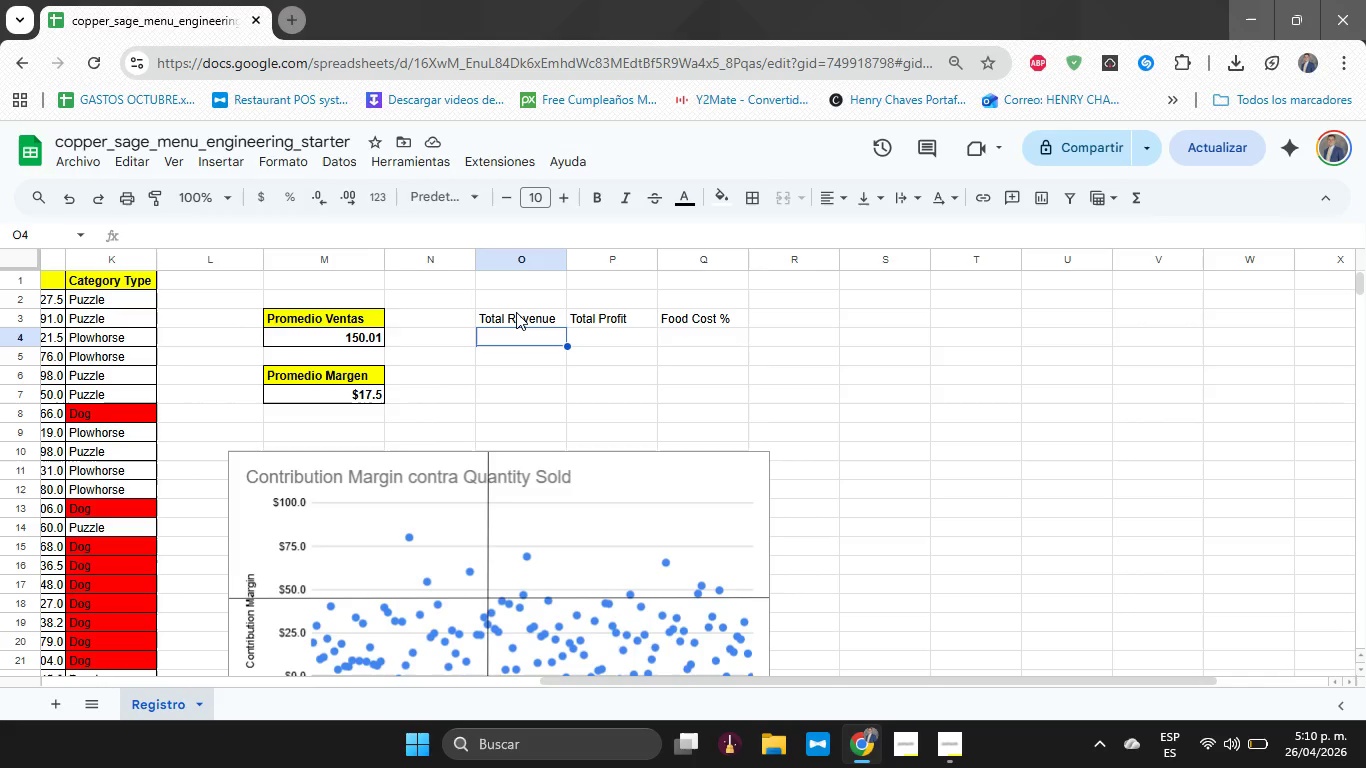 
key(ArrowLeft)
 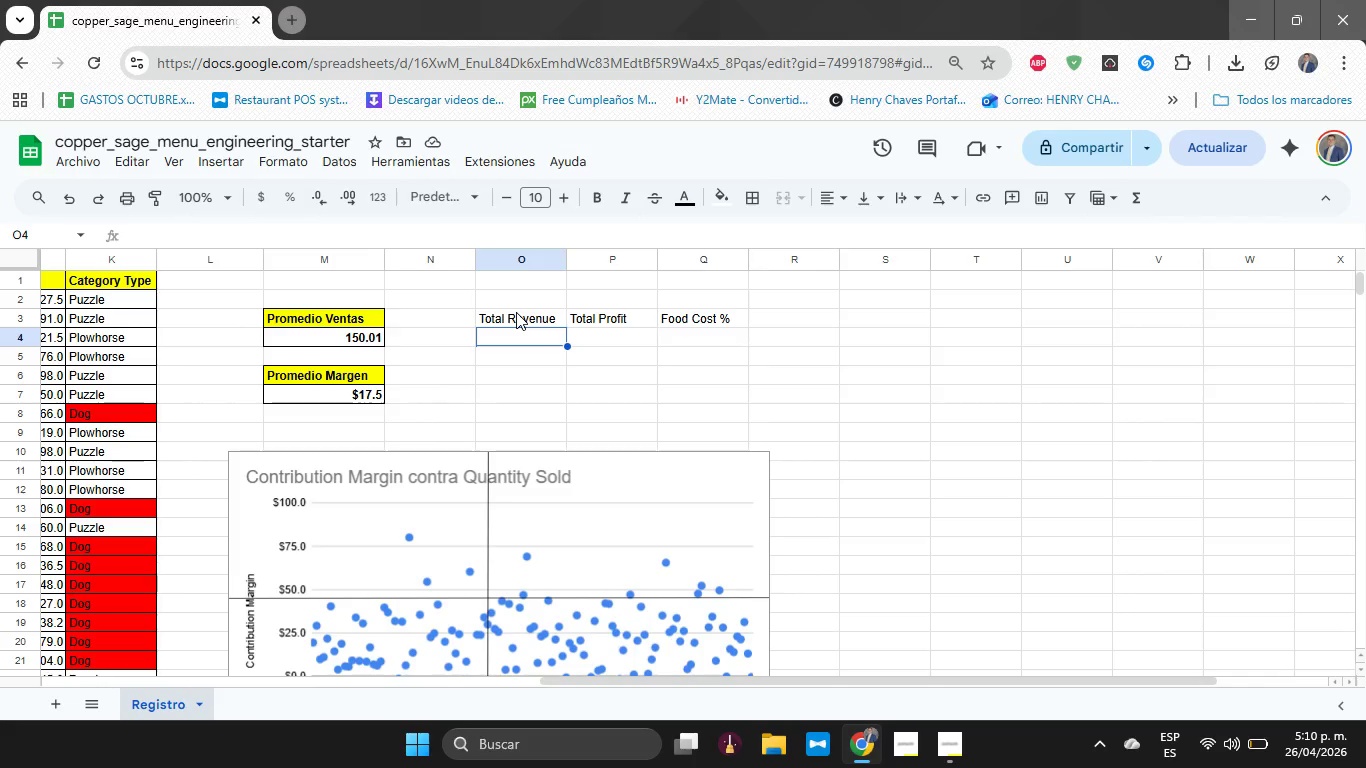 
type()SUMA*E2>E+F2>F()
 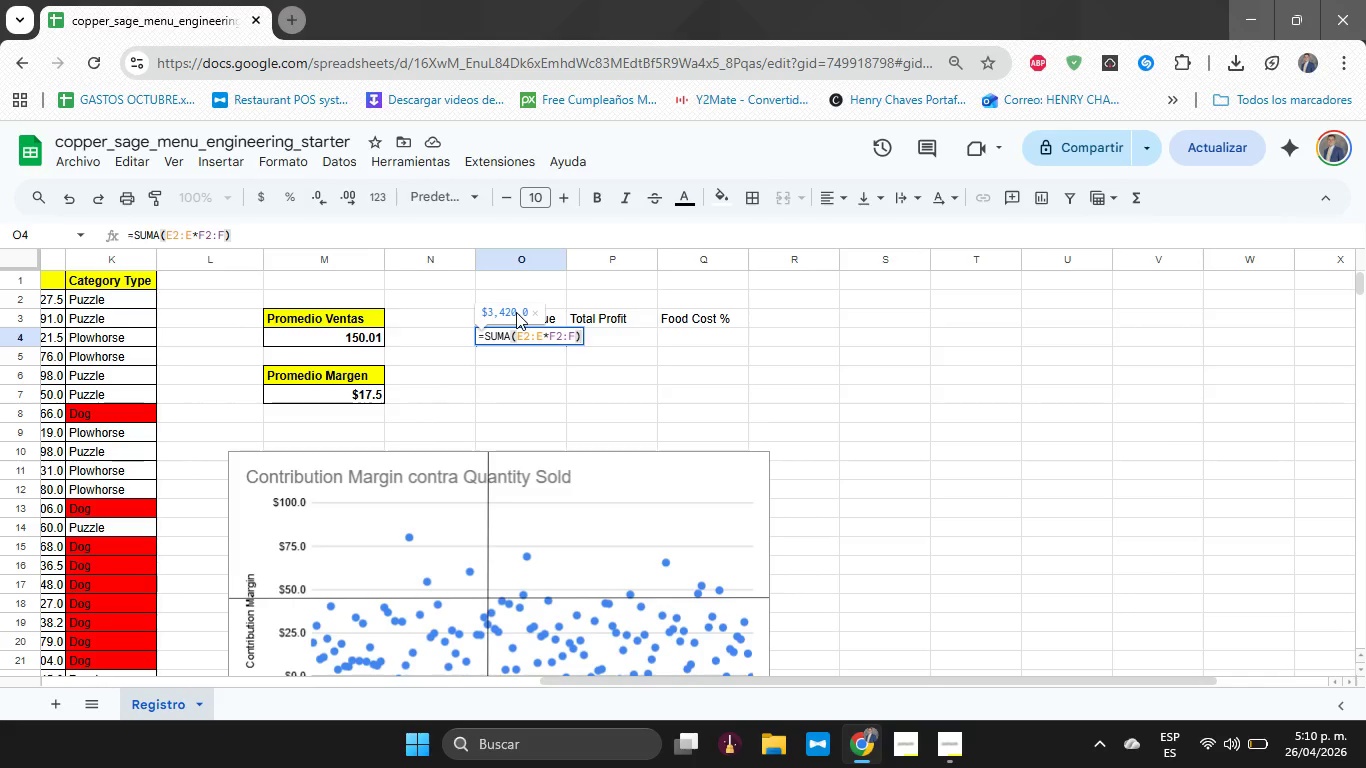 
key(Enter)
 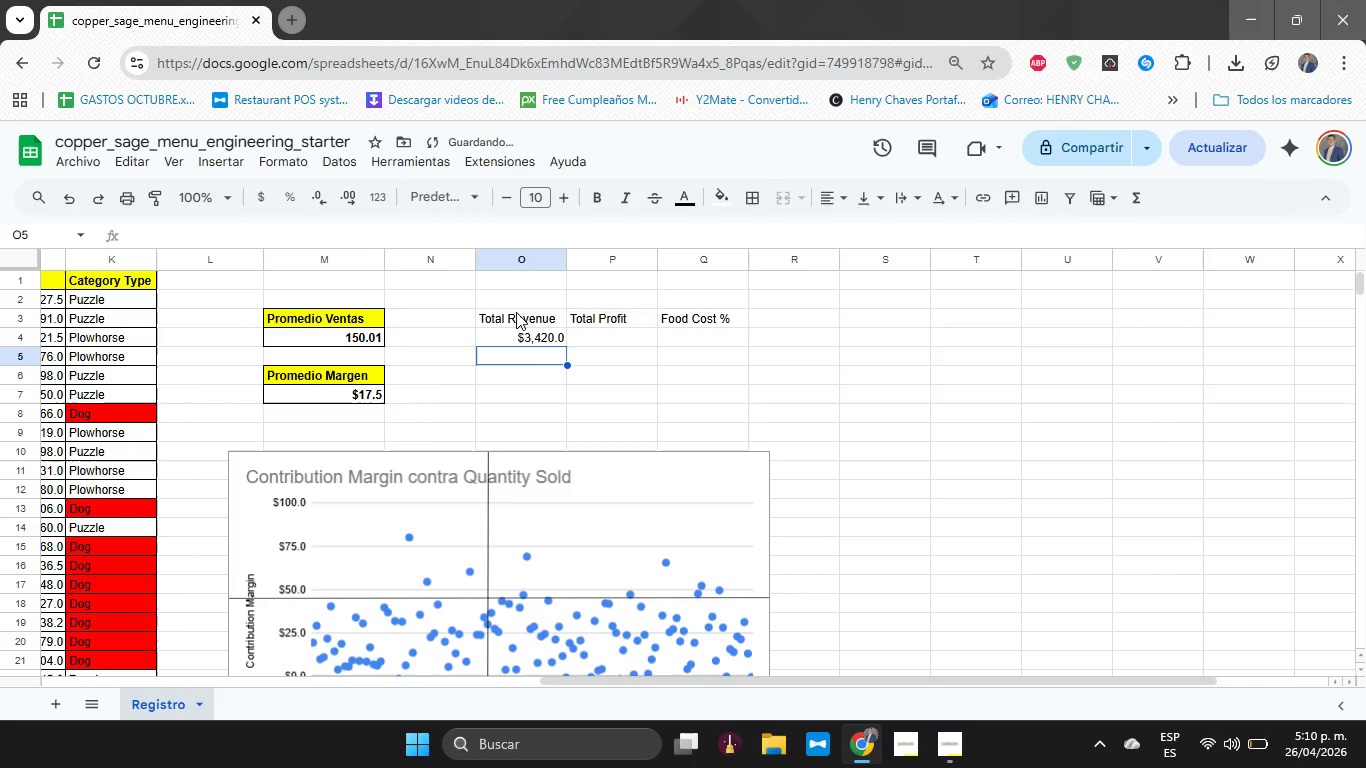 
key(ArrowUp)
 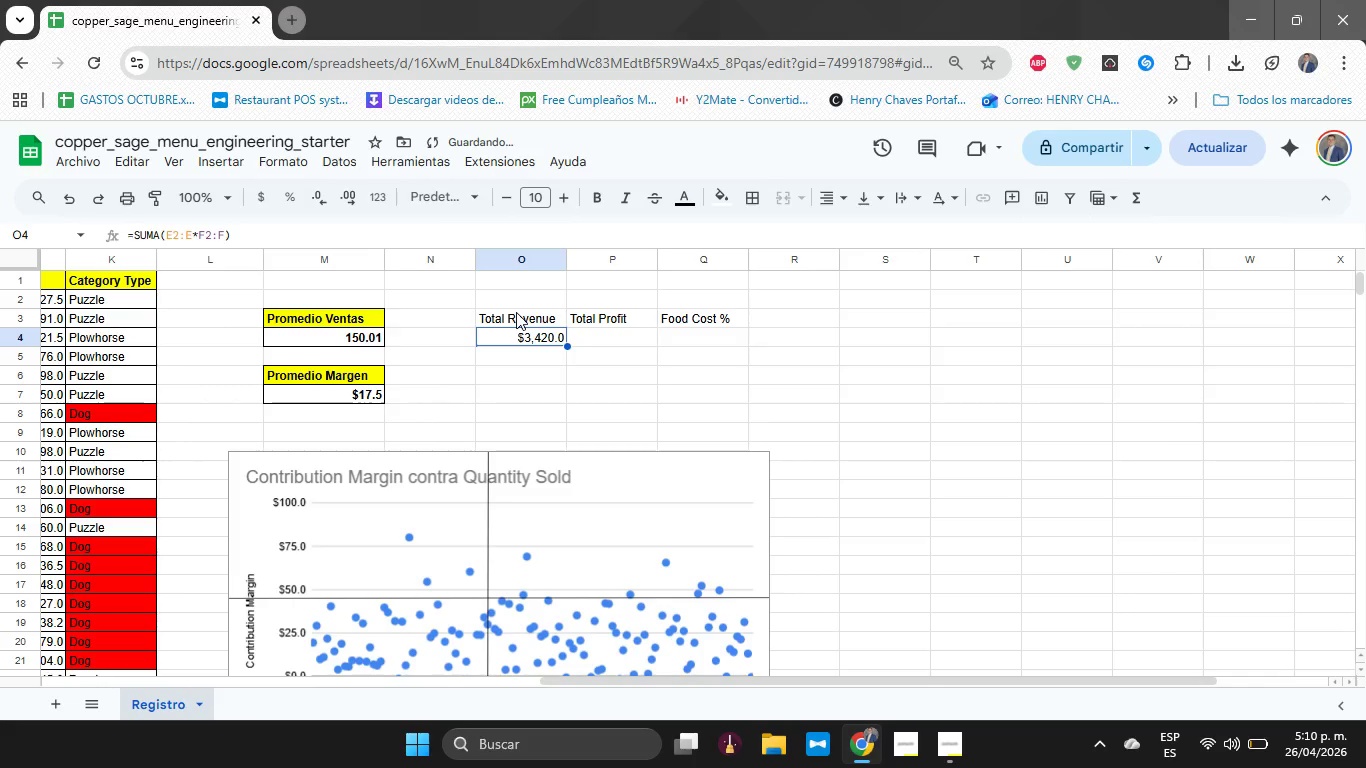 
key(ArrowUp)
 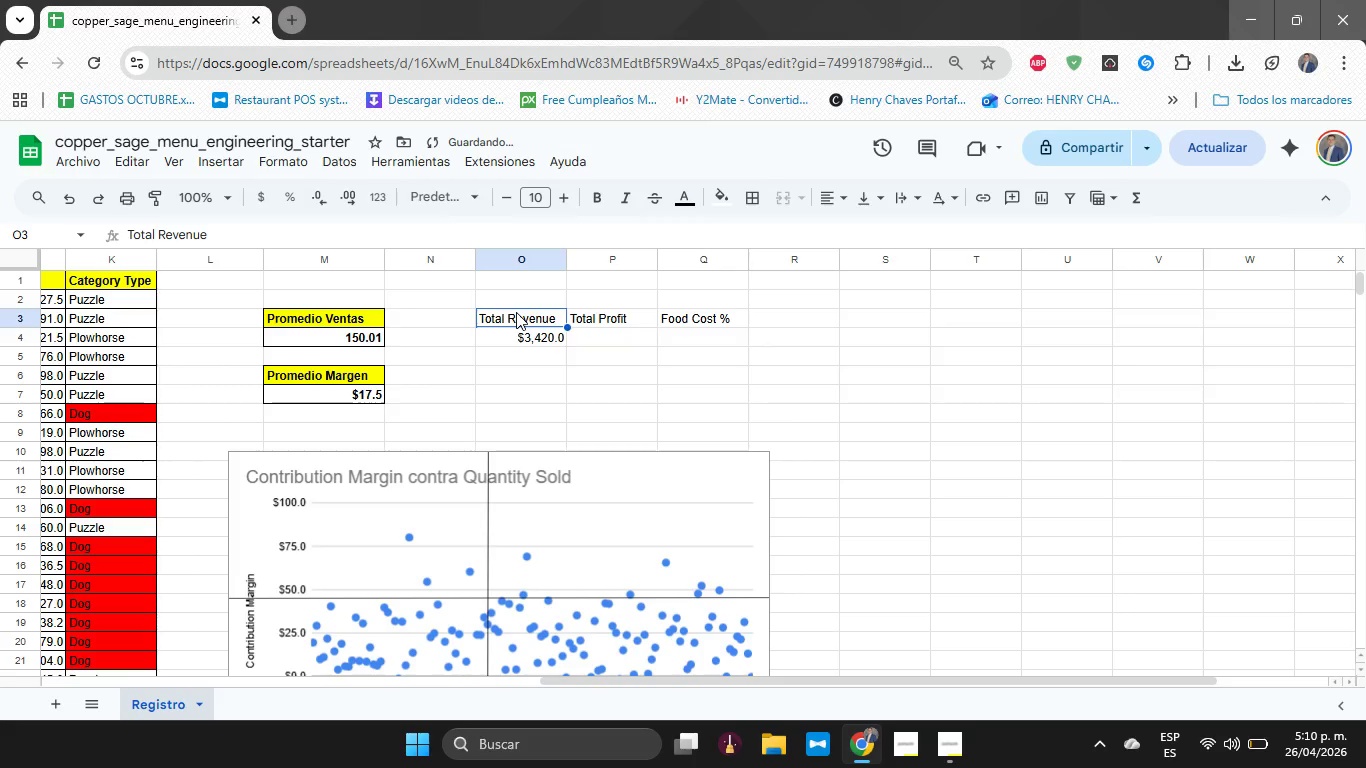 
key(Shift+ArrowRight)
 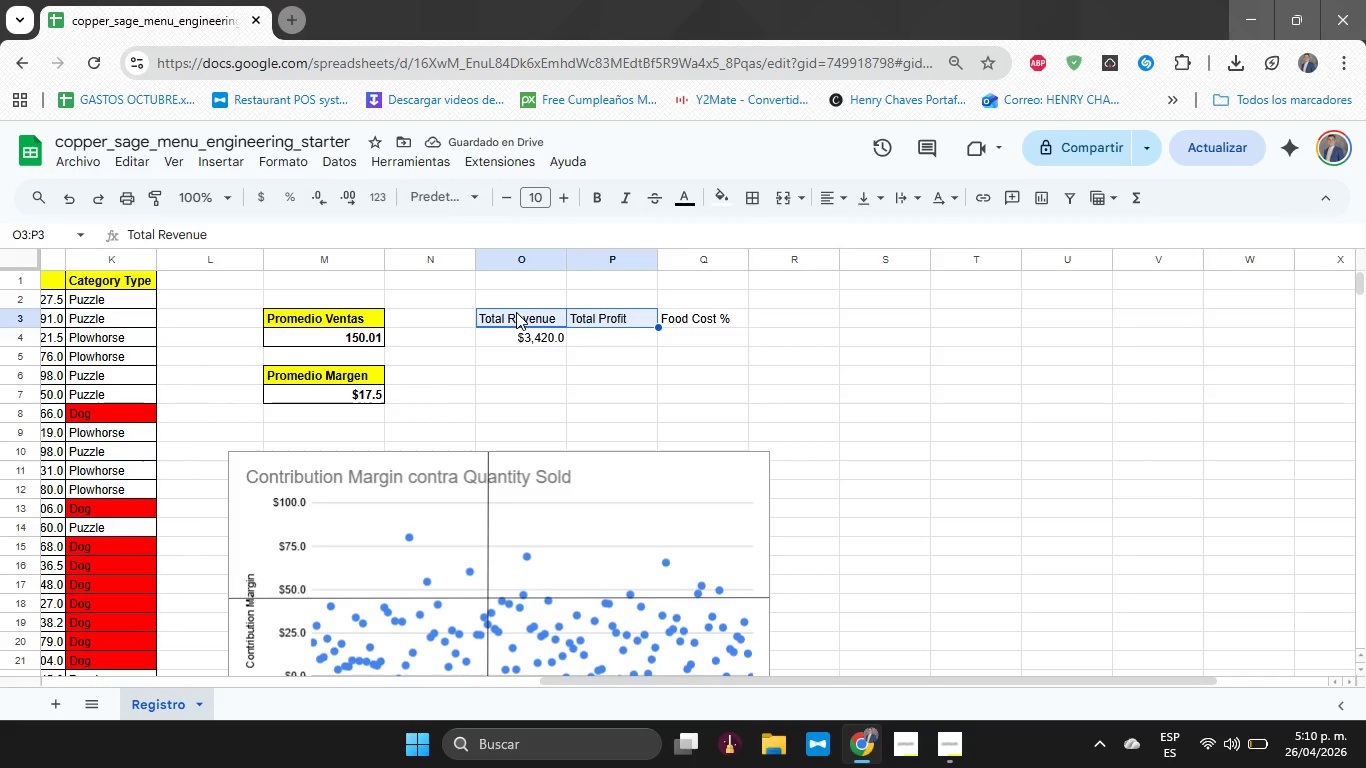 
key(Shift+ArrowRight)
 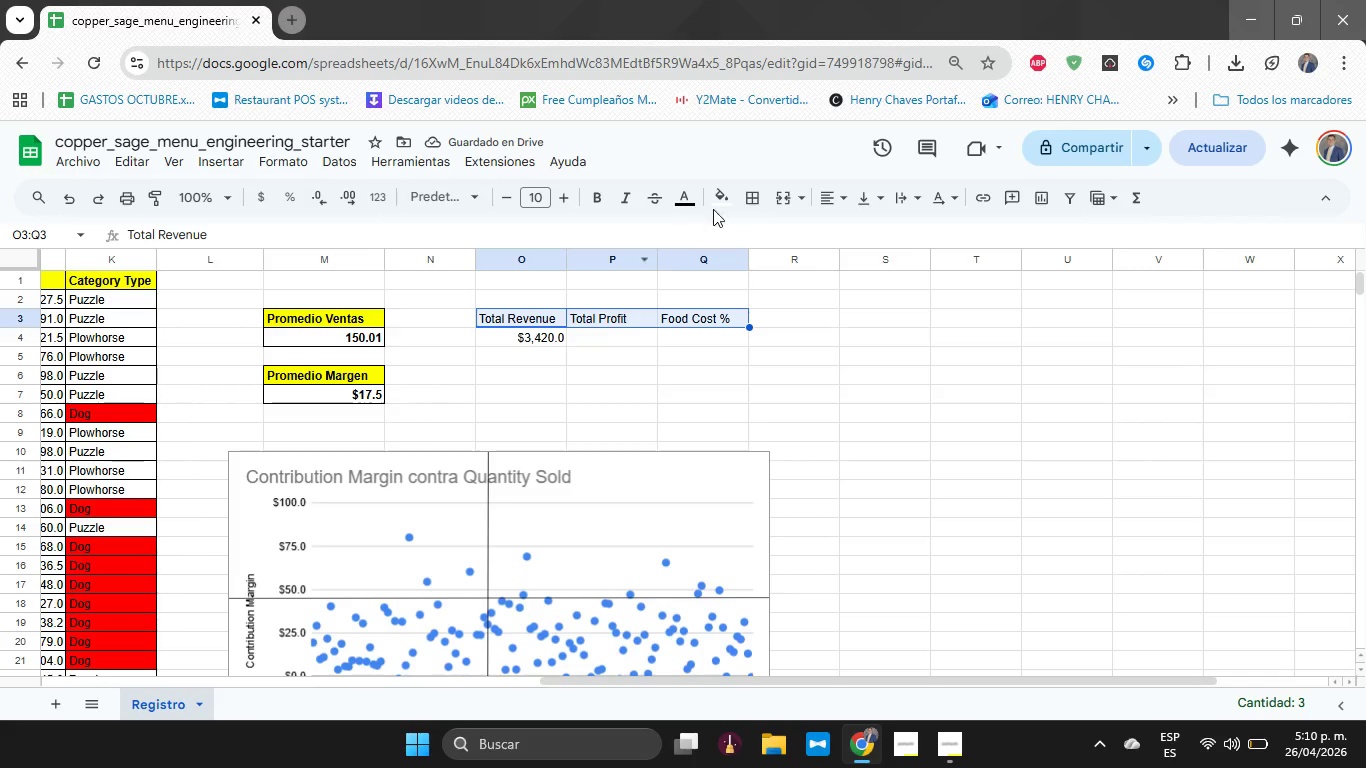 
left_click([753, 195])
 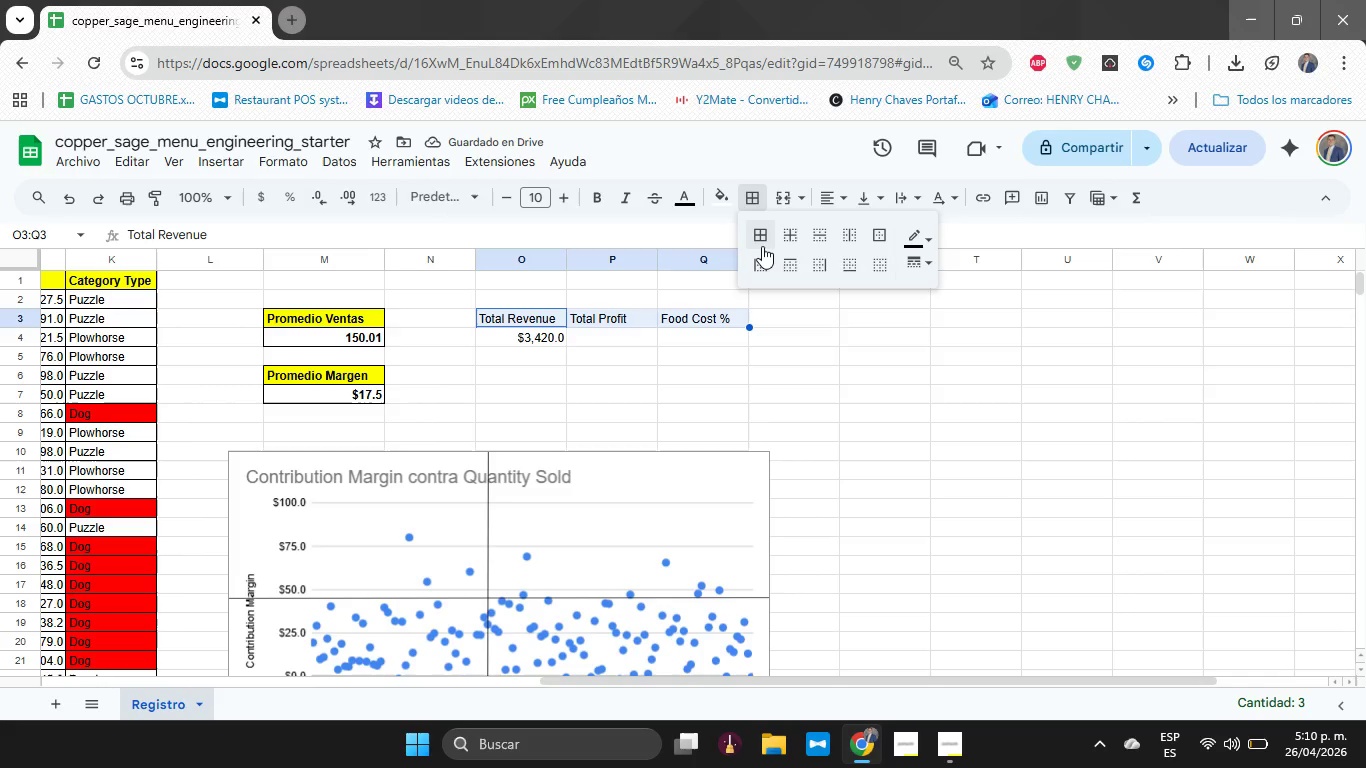 
left_click([762, 246])
 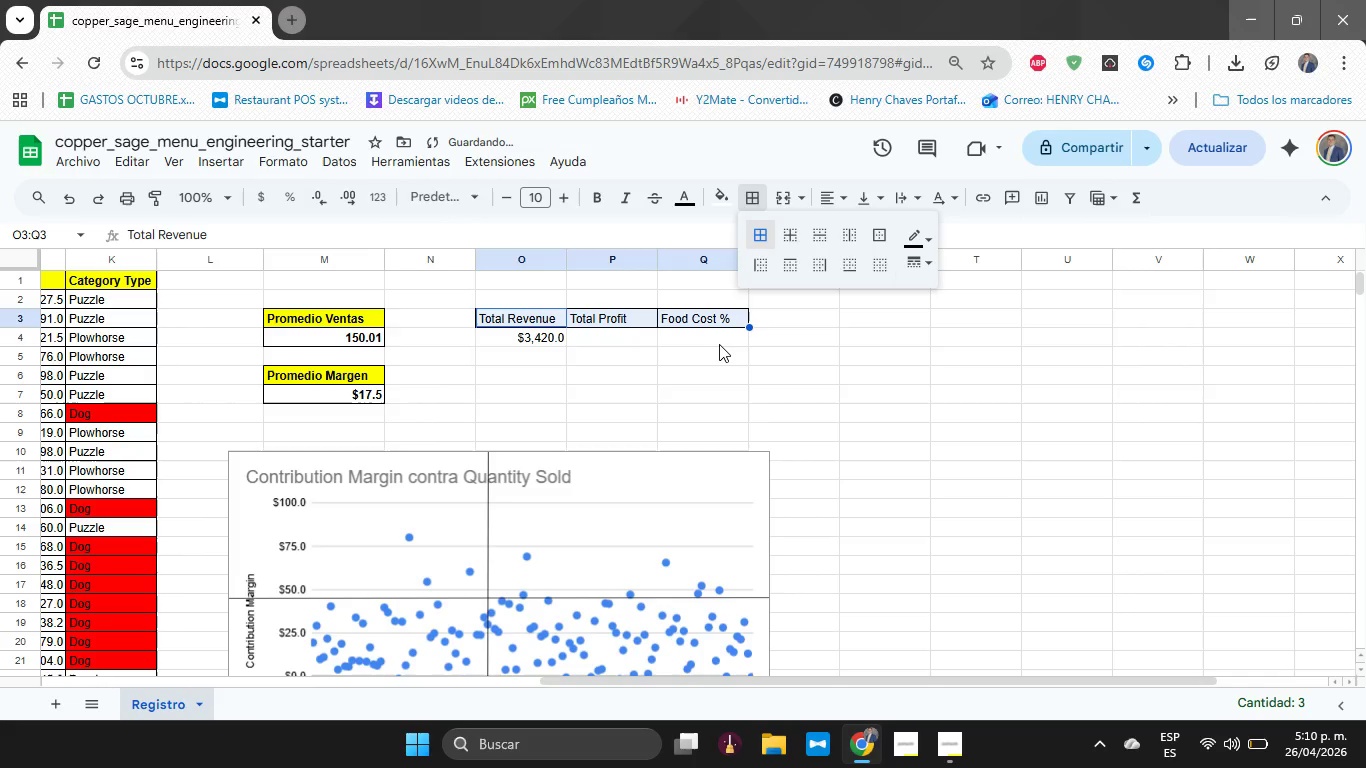 
left_click_drag(start_coordinate=[719, 344], to_coordinate=[549, 320])
 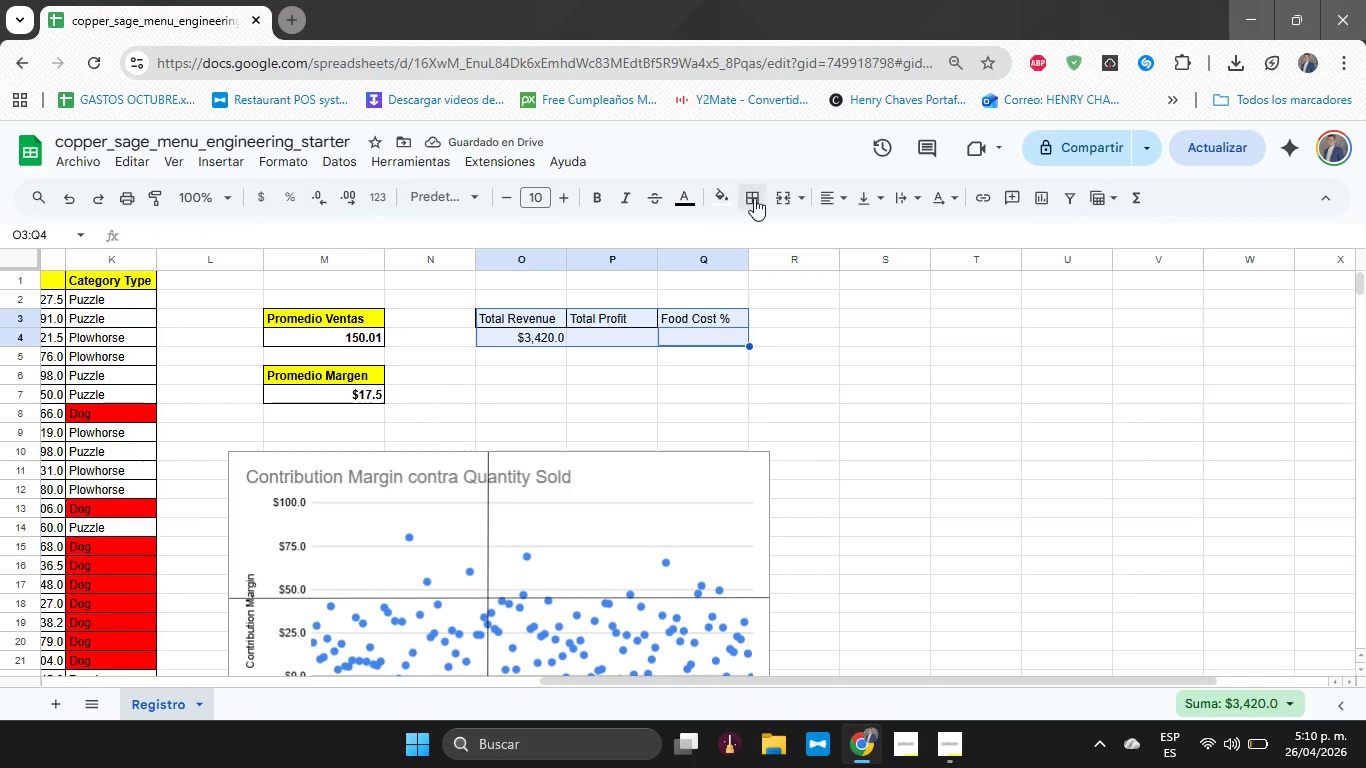 
left_click([754, 197])
 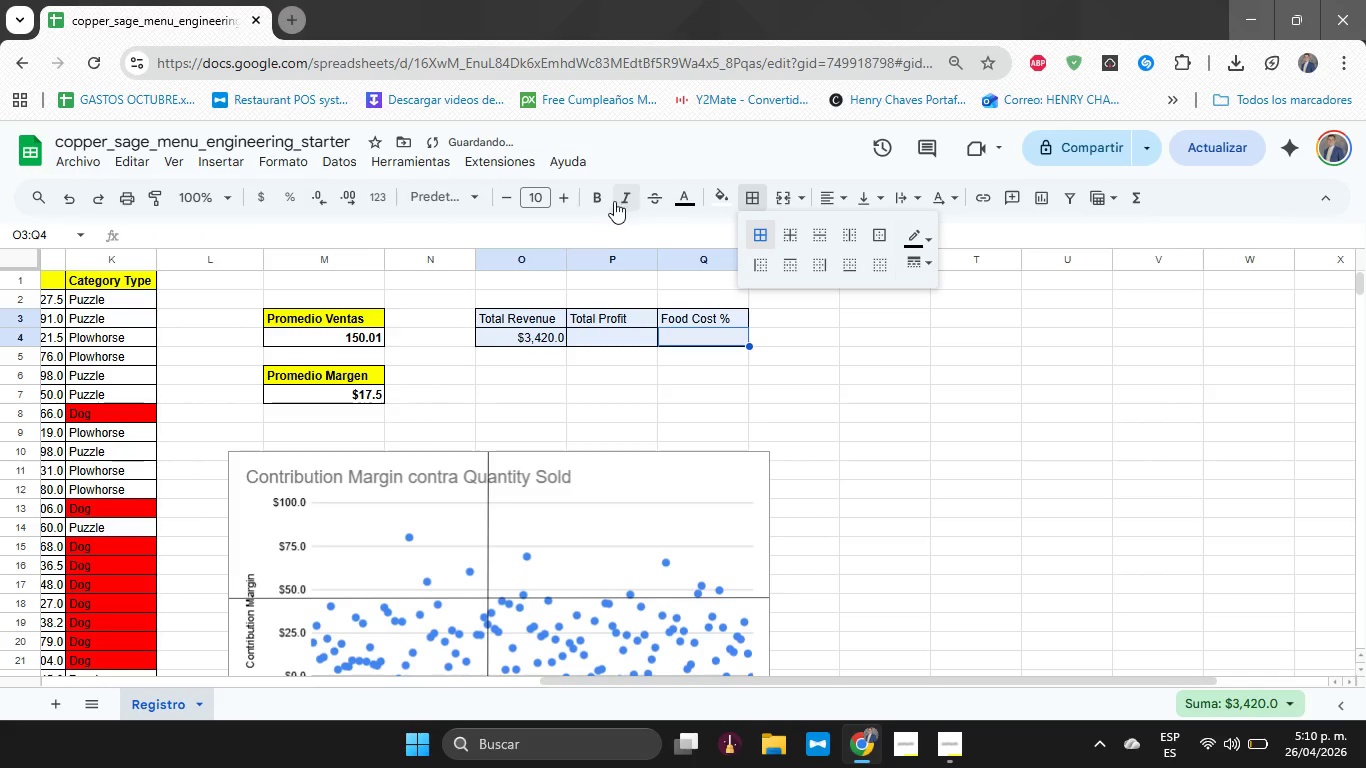 
left_click([600, 201])
 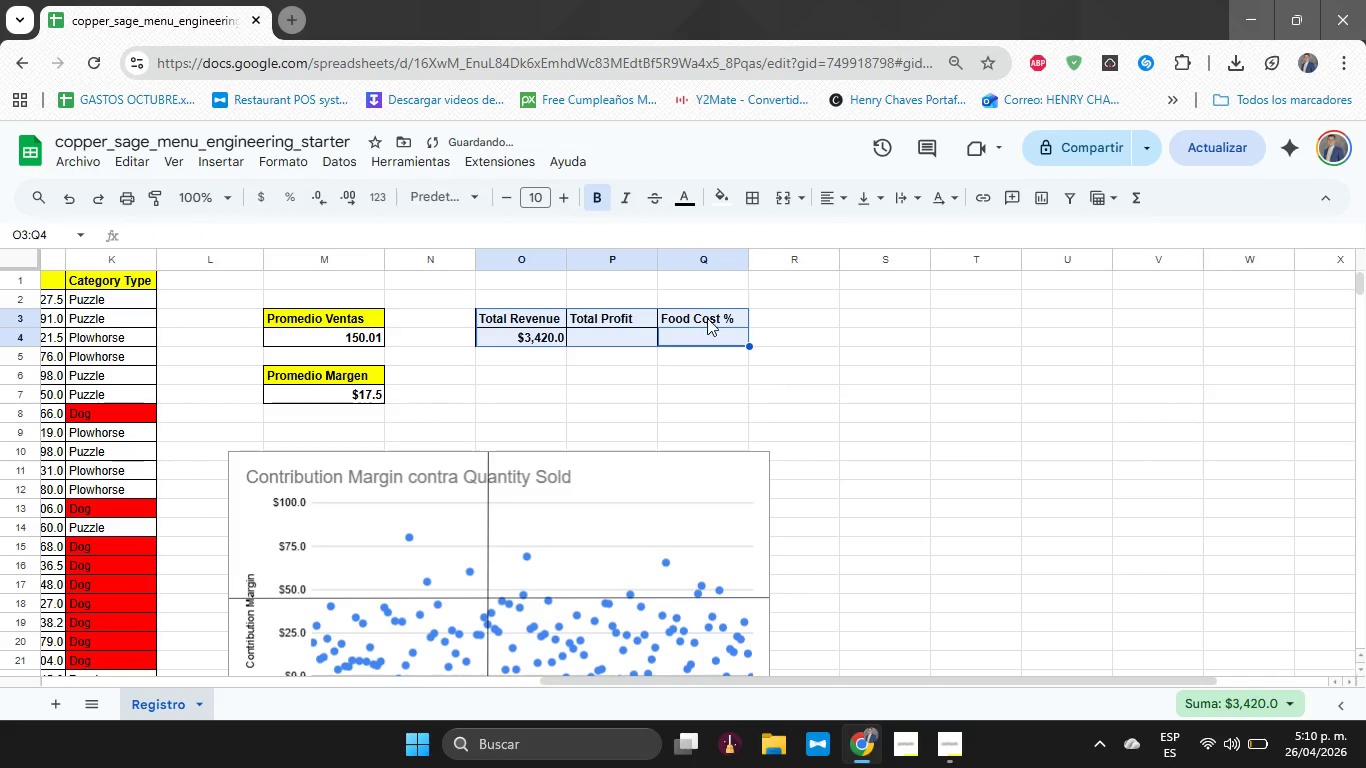 
left_click([707, 318])
 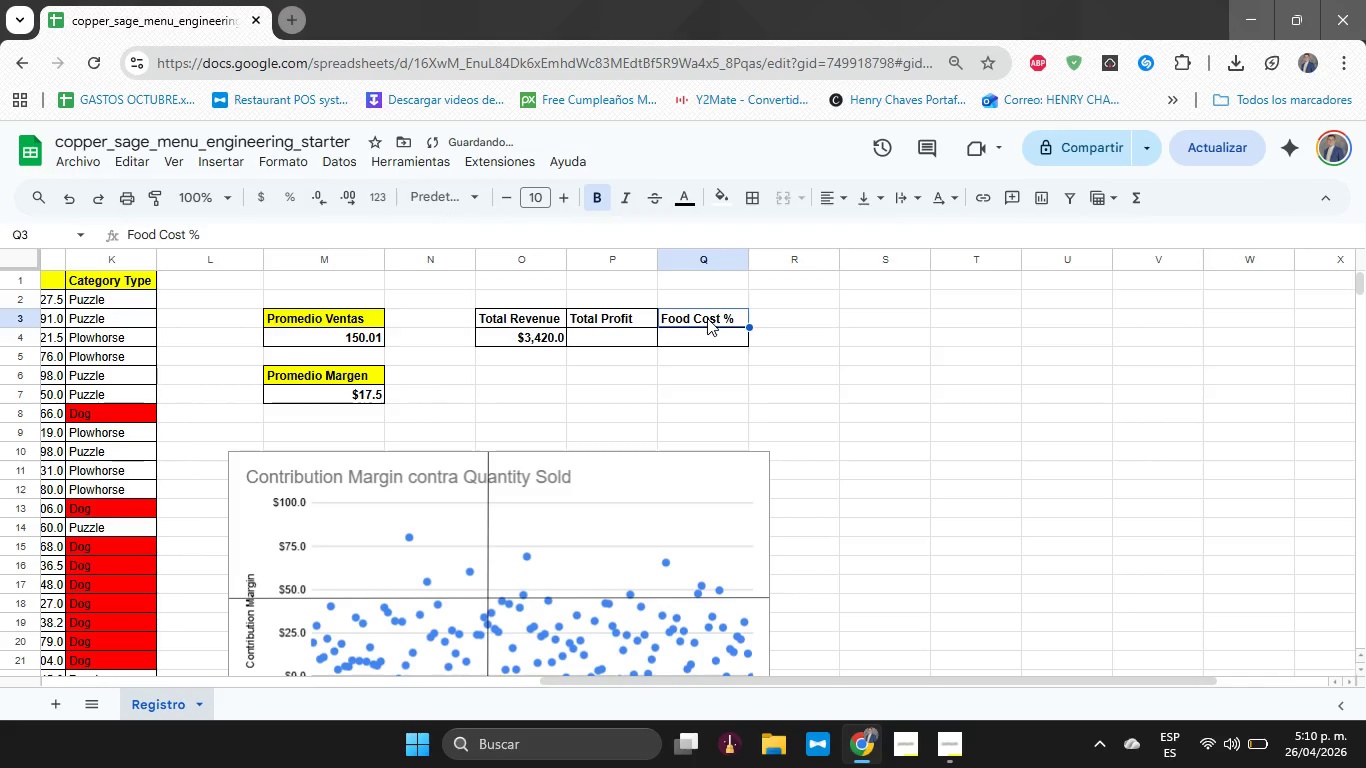 
left_click_drag(start_coordinate=[707, 318], to_coordinate=[539, 317])
 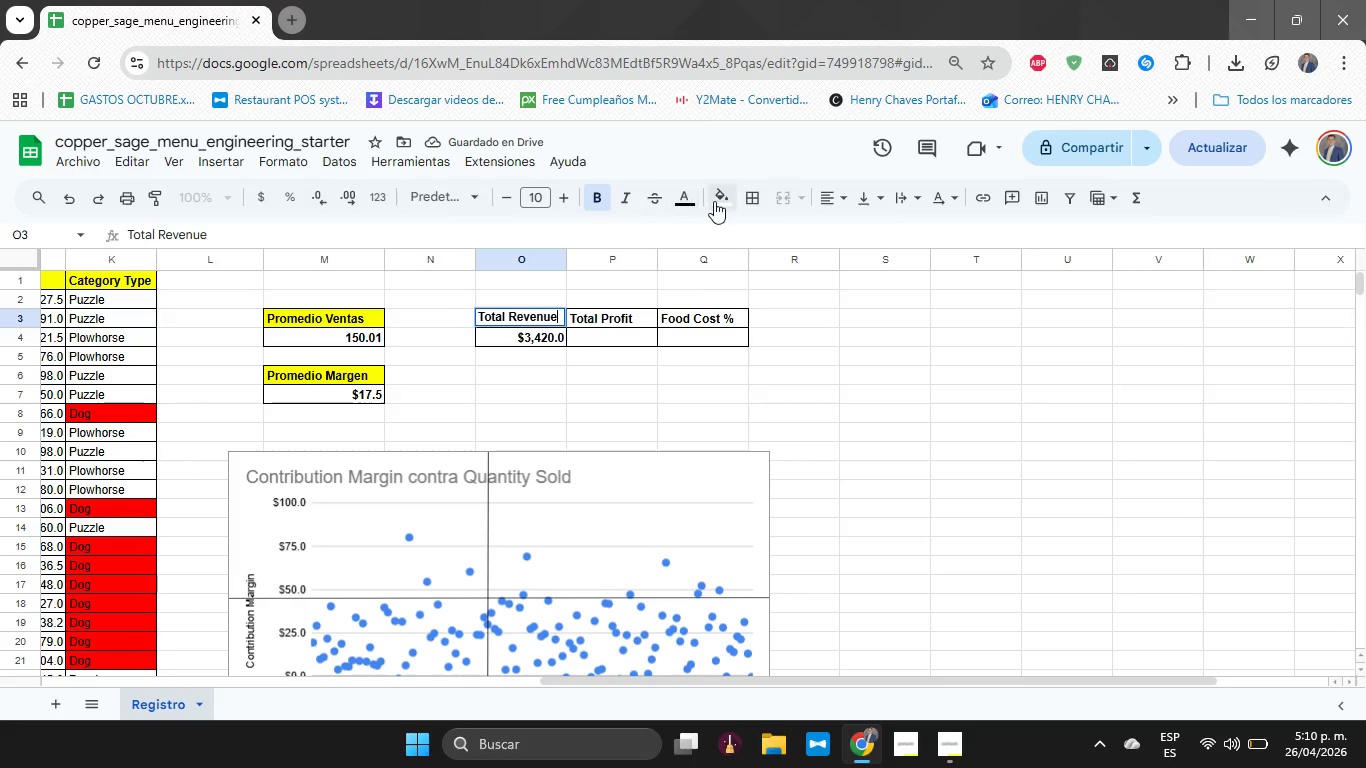 
left_click([714, 201])
 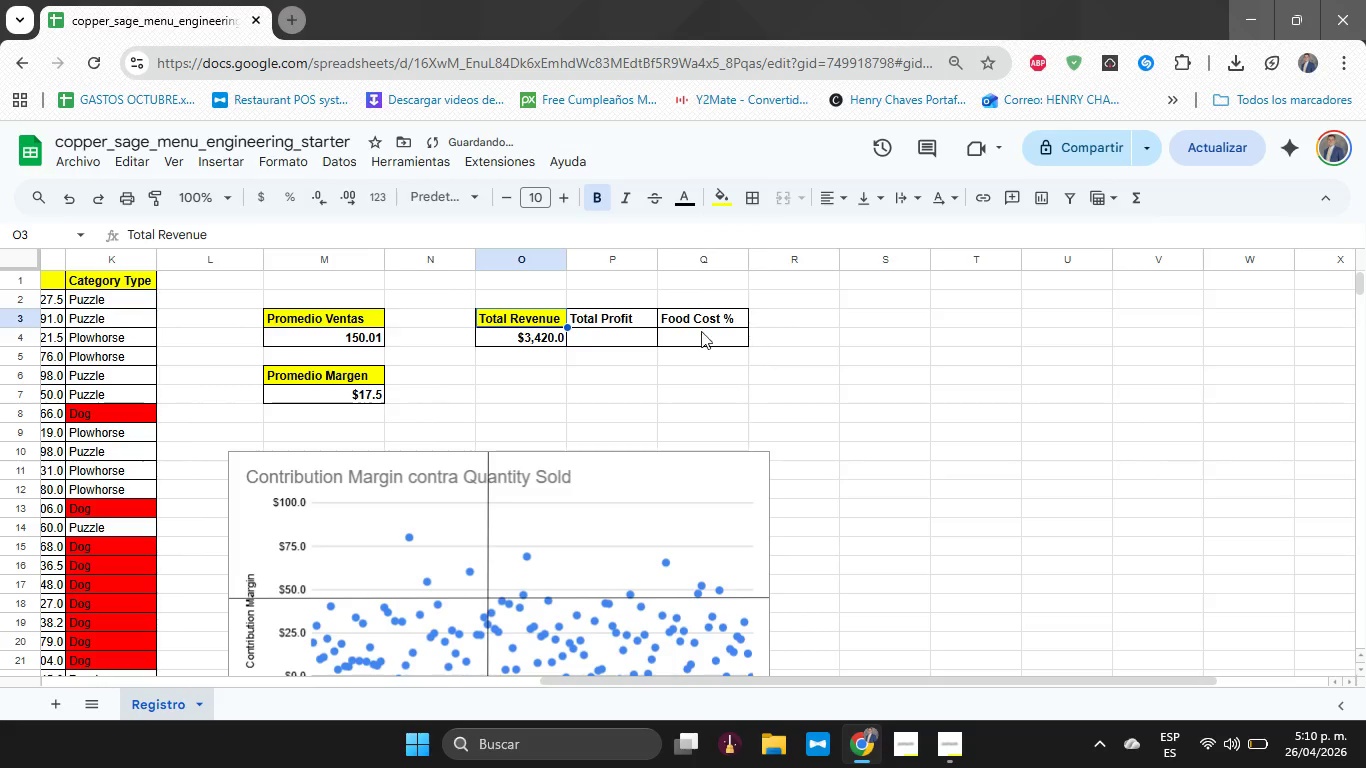 
left_click_drag(start_coordinate=[613, 313], to_coordinate=[663, 322])
 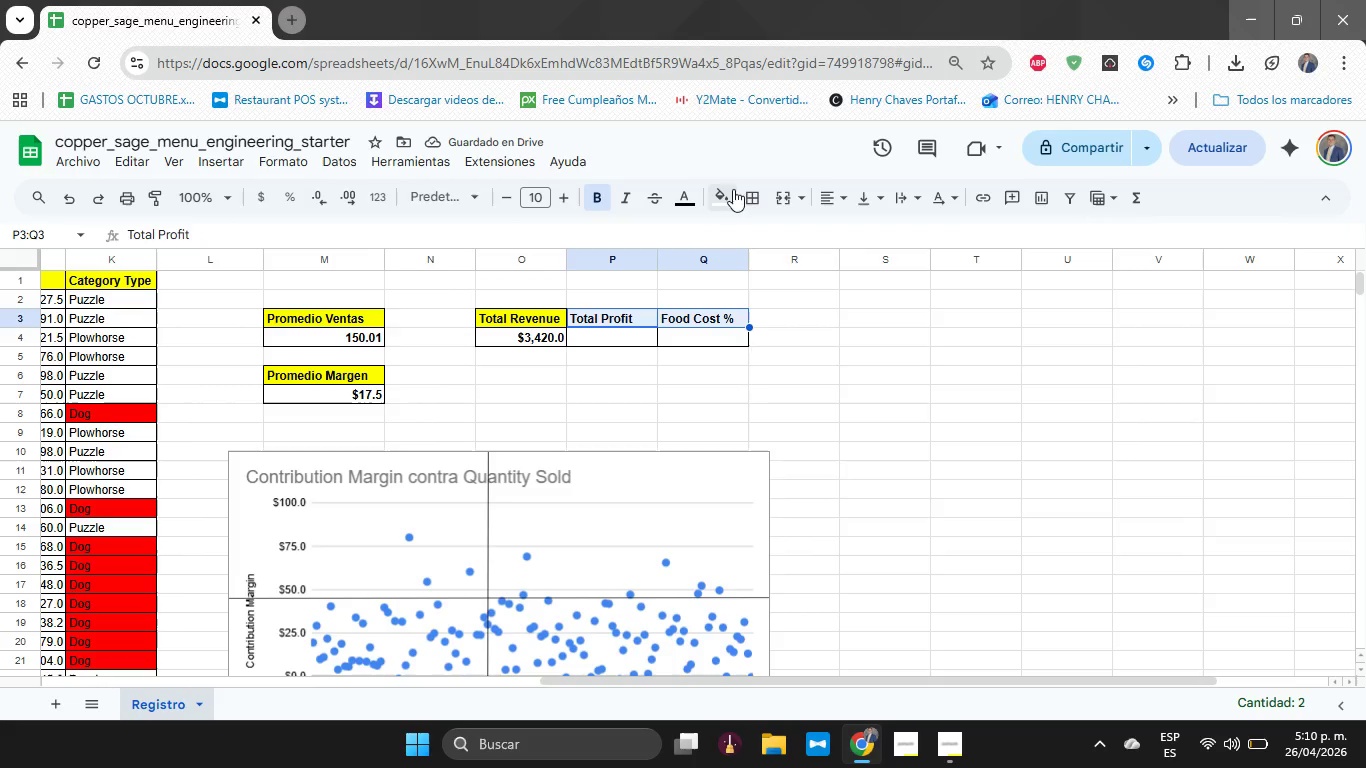 
left_click([725, 195])
 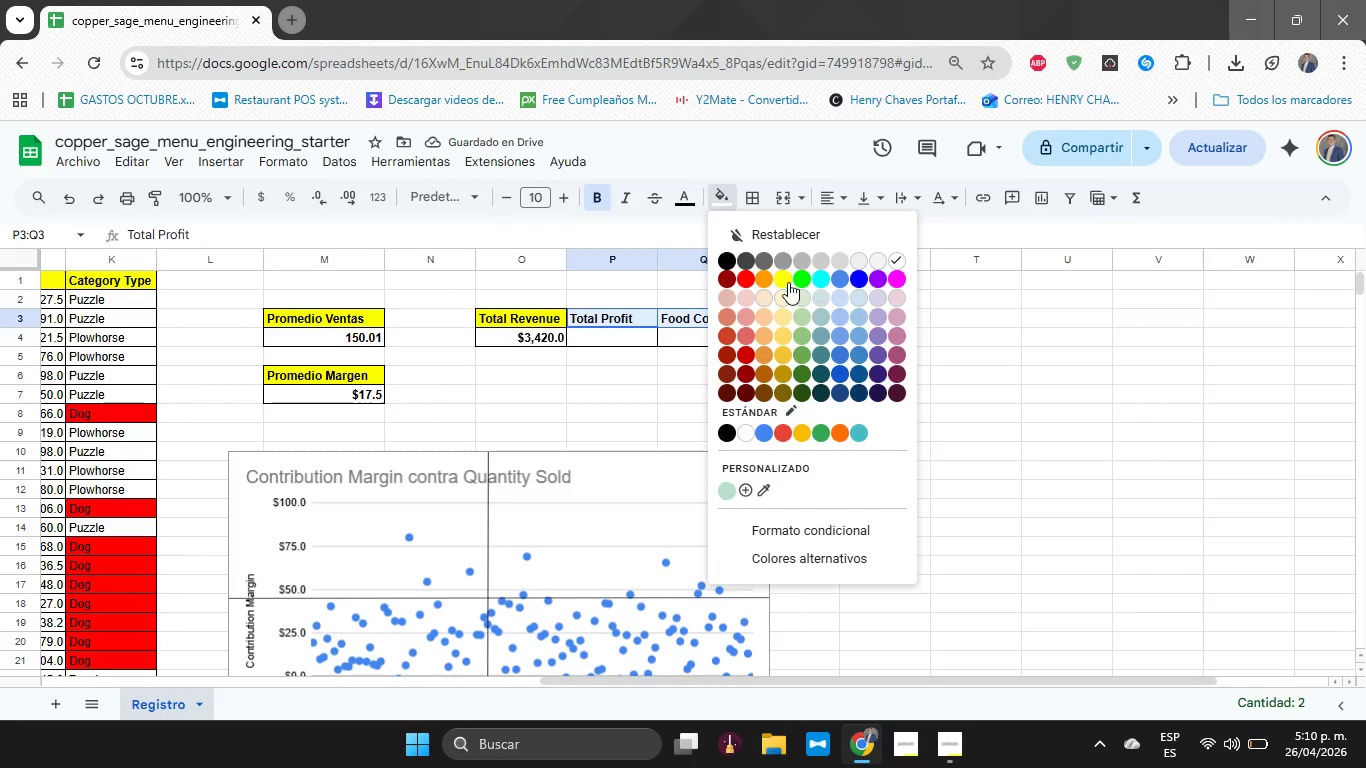 
left_click([786, 279])
 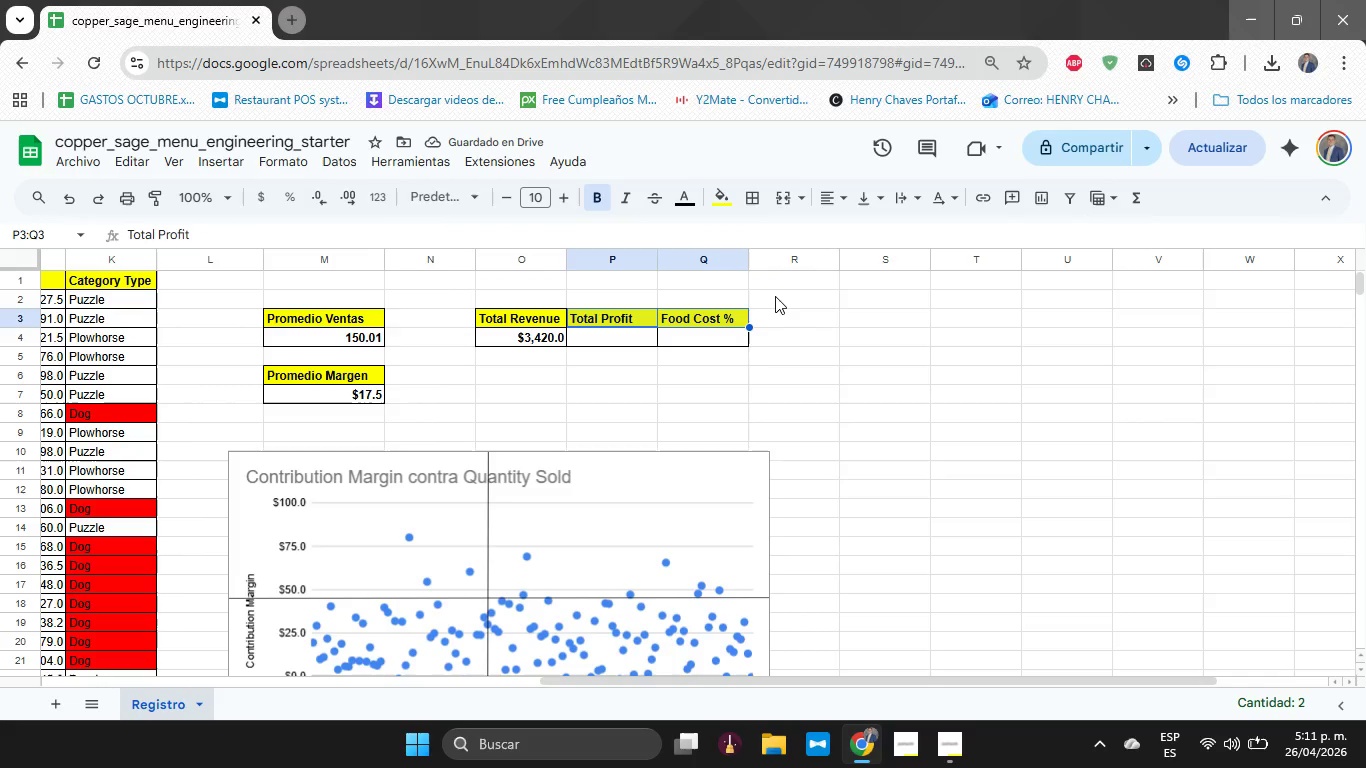 
wait(9.38)
 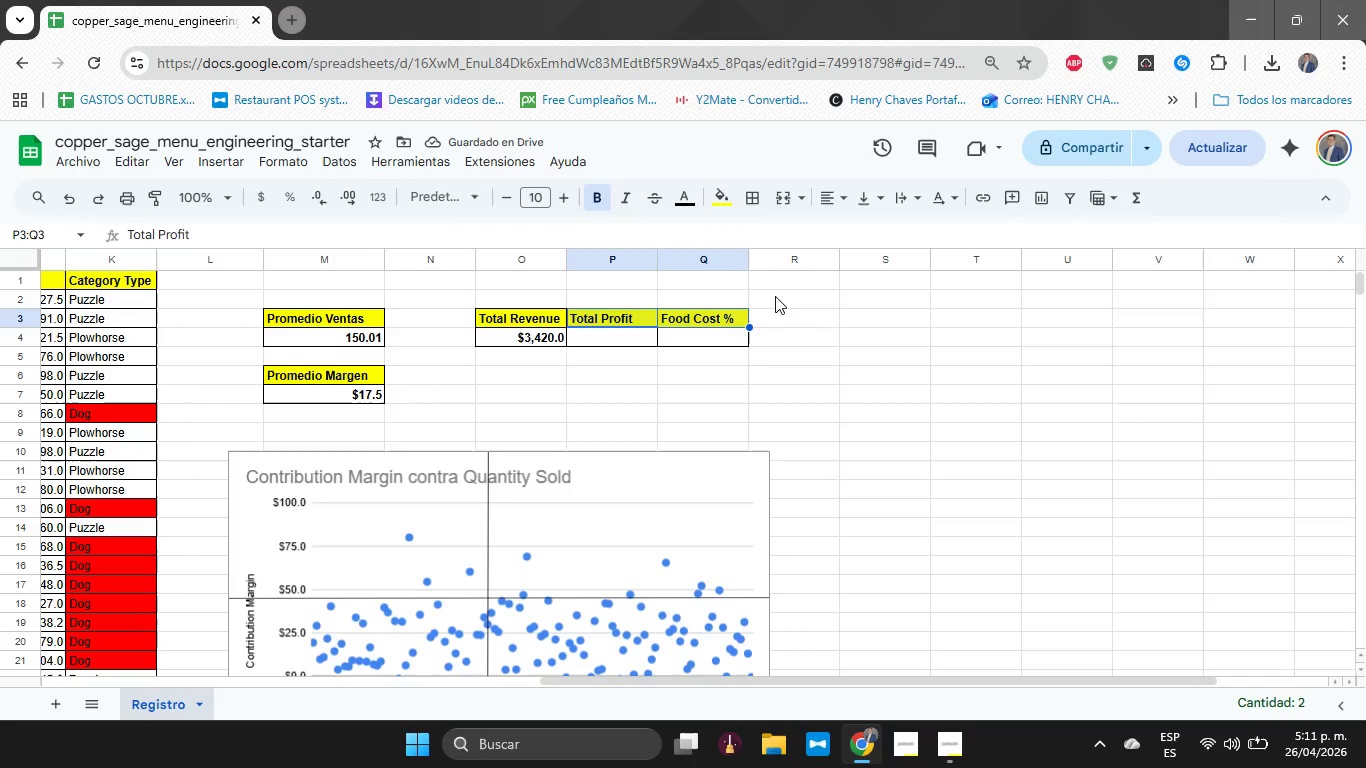 
left_click([589, 335])
 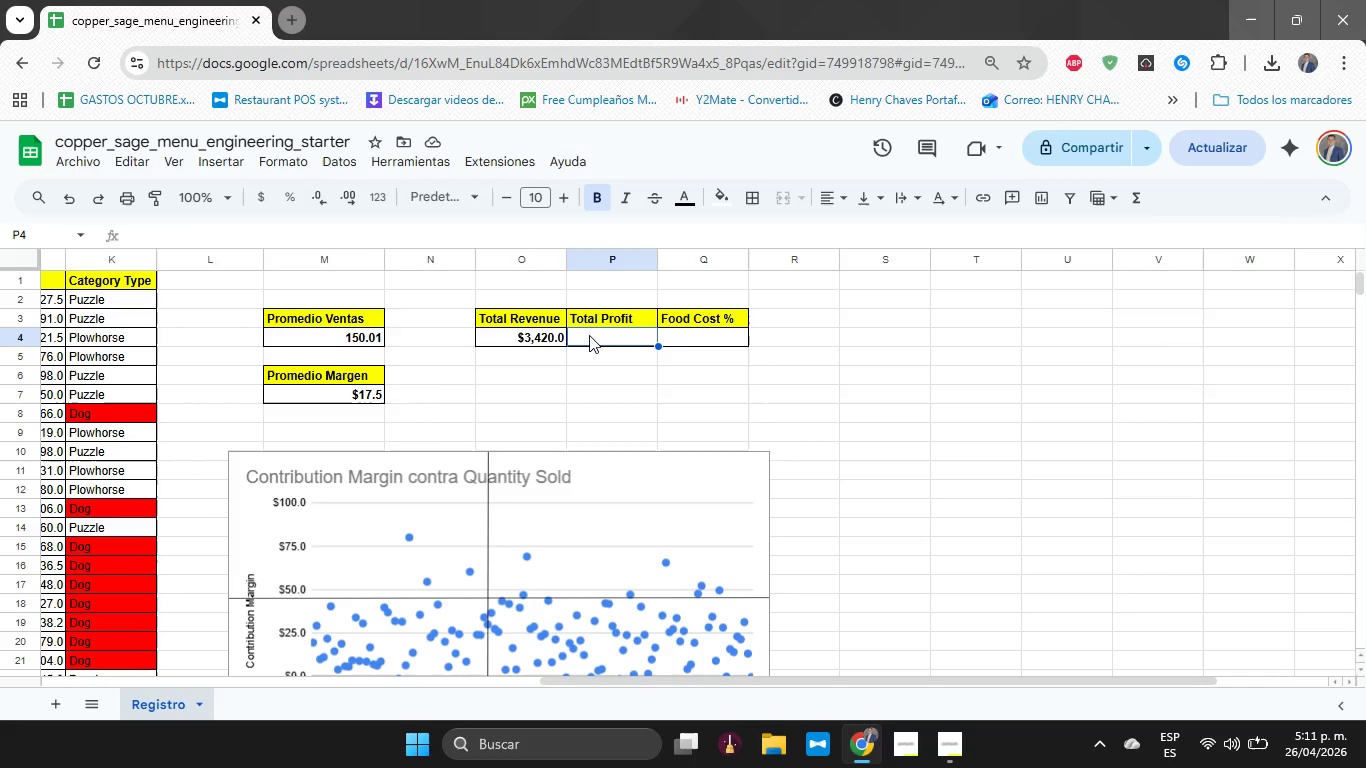 
left_click([549, 340])
 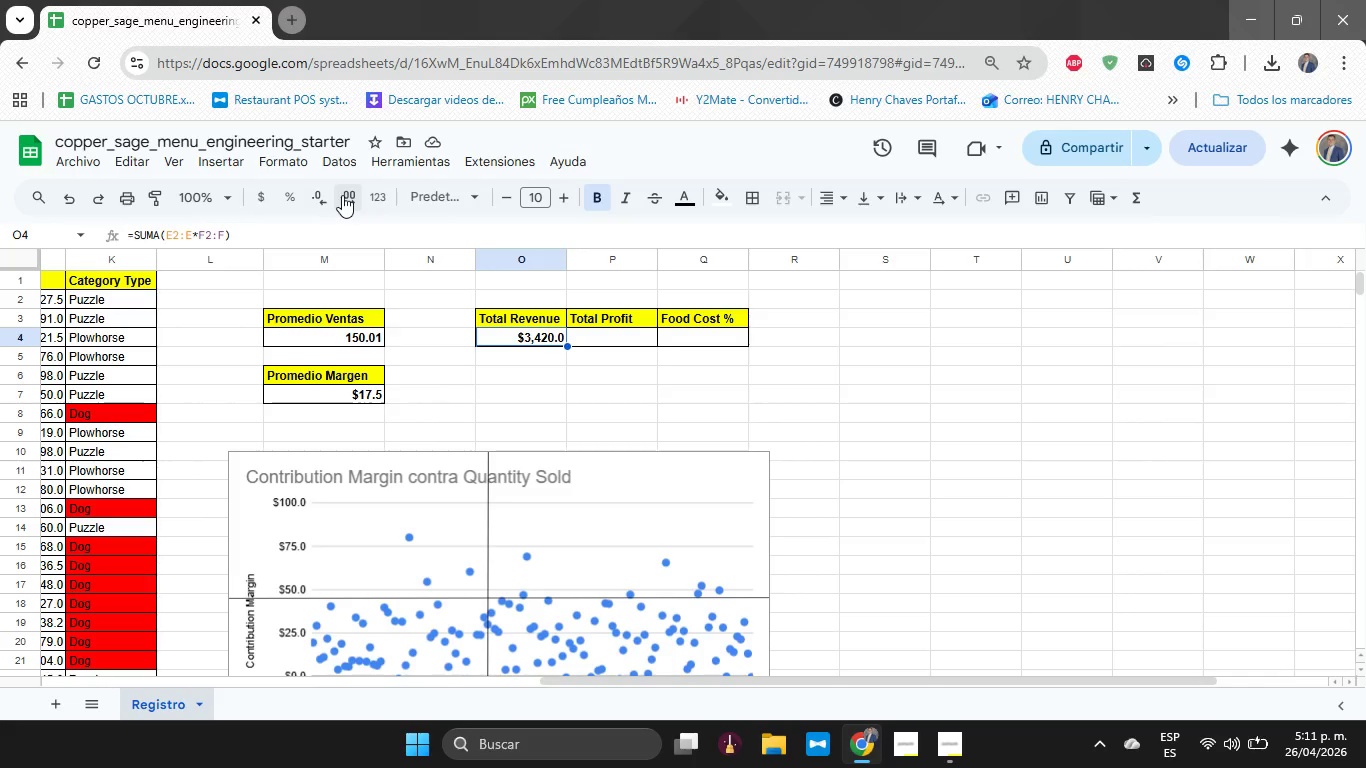 
left_click([310, 196])
 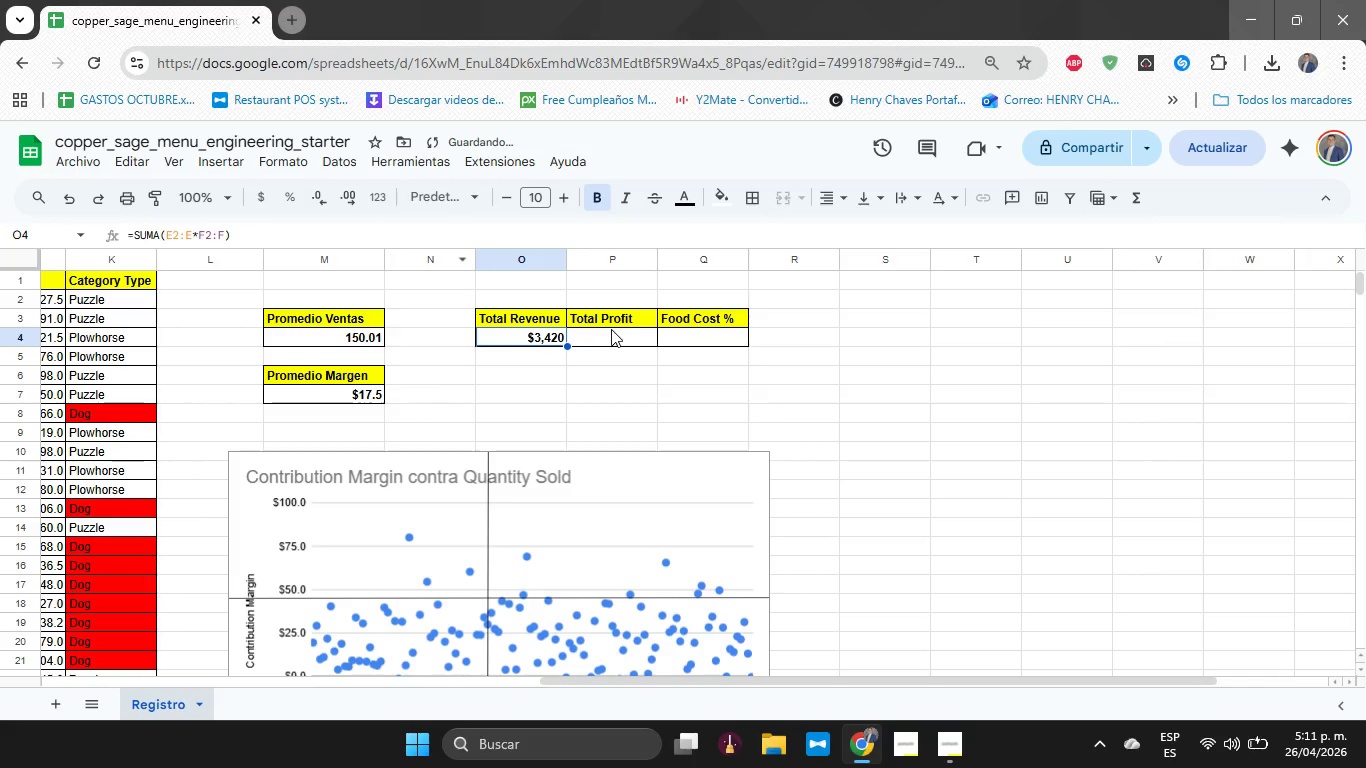 
left_click([619, 340])
 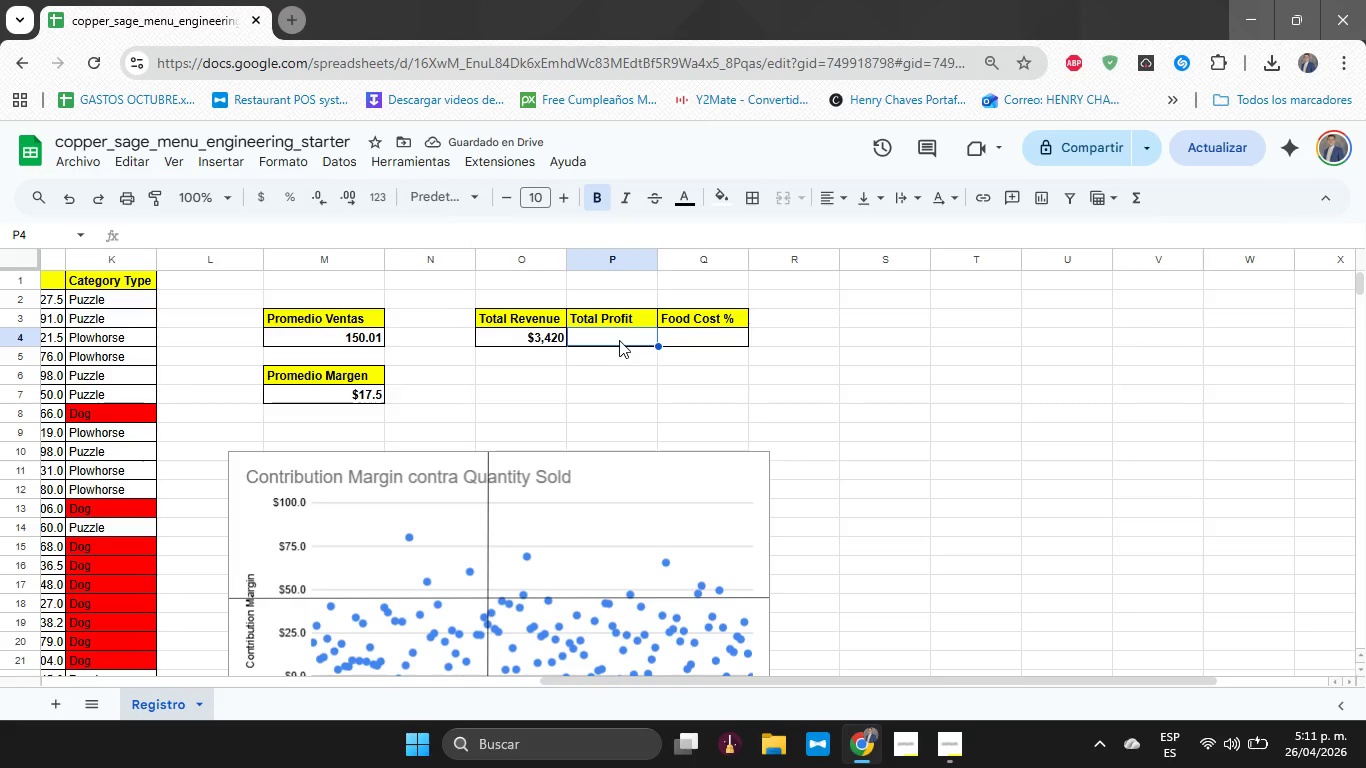 
type()SUMA)
 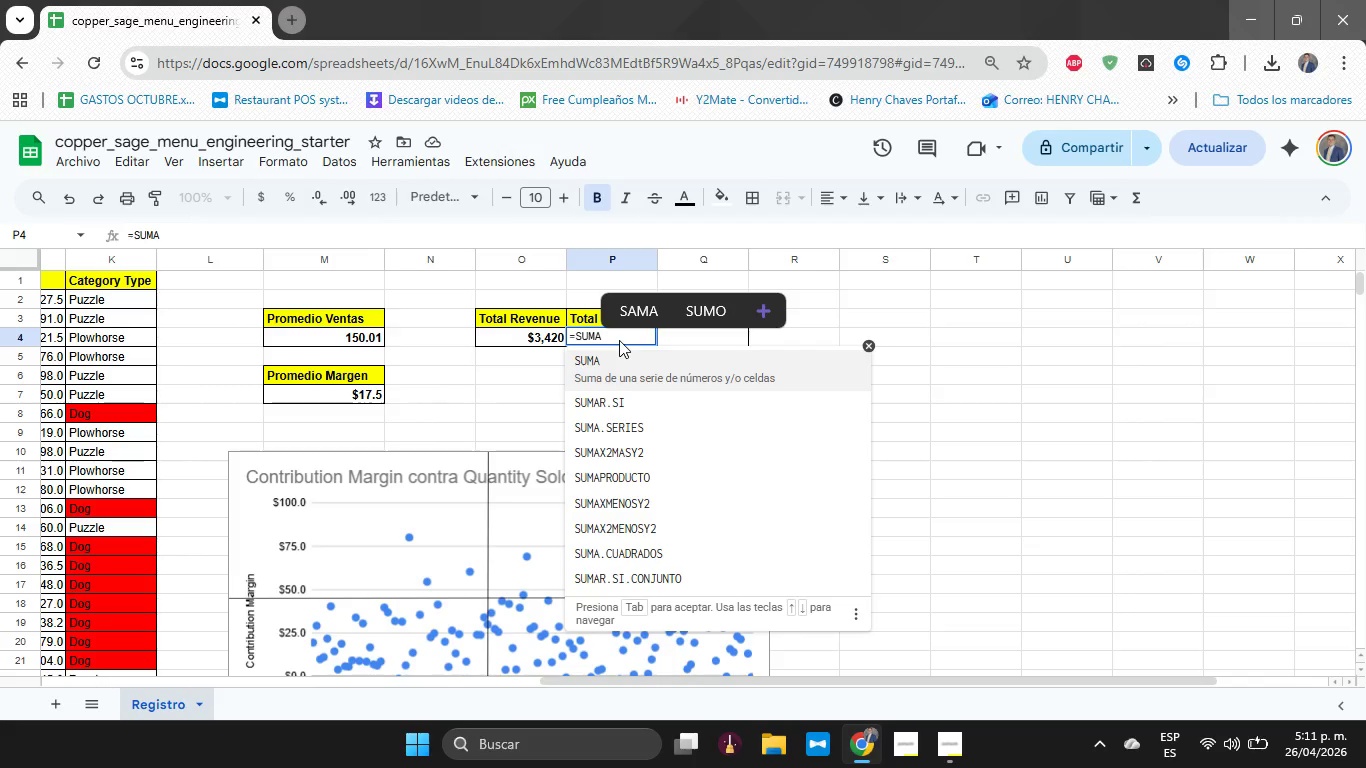 
type(*J)
 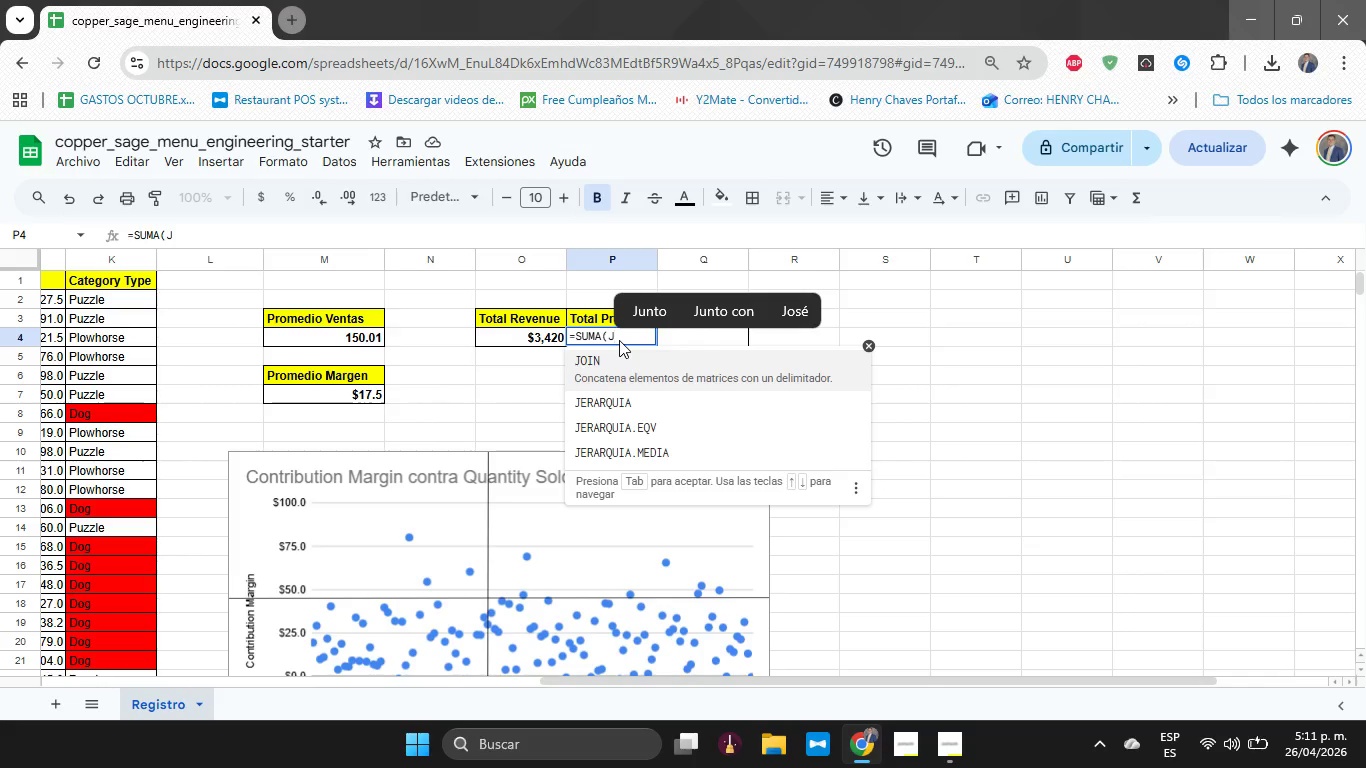 
wait(9.88)
 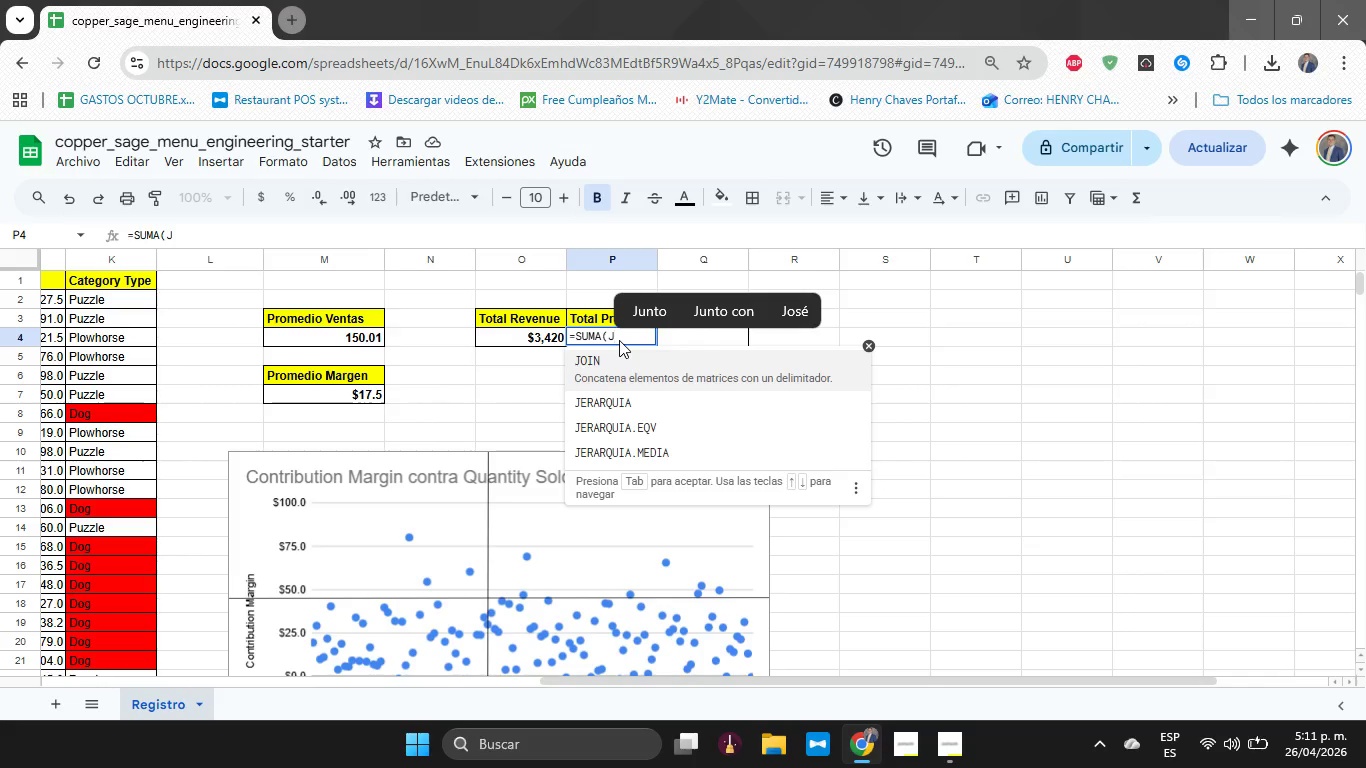 
key(2)
 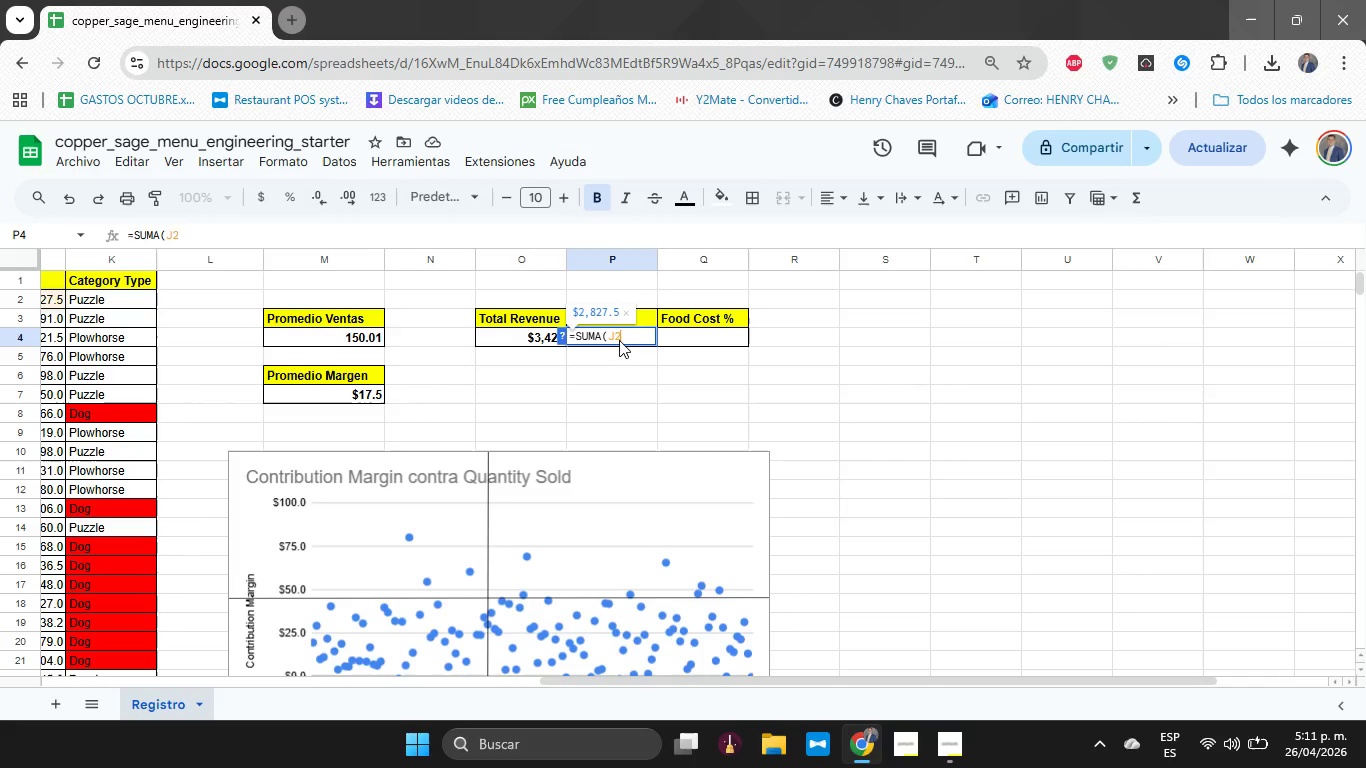 
key(Shift+Period)
 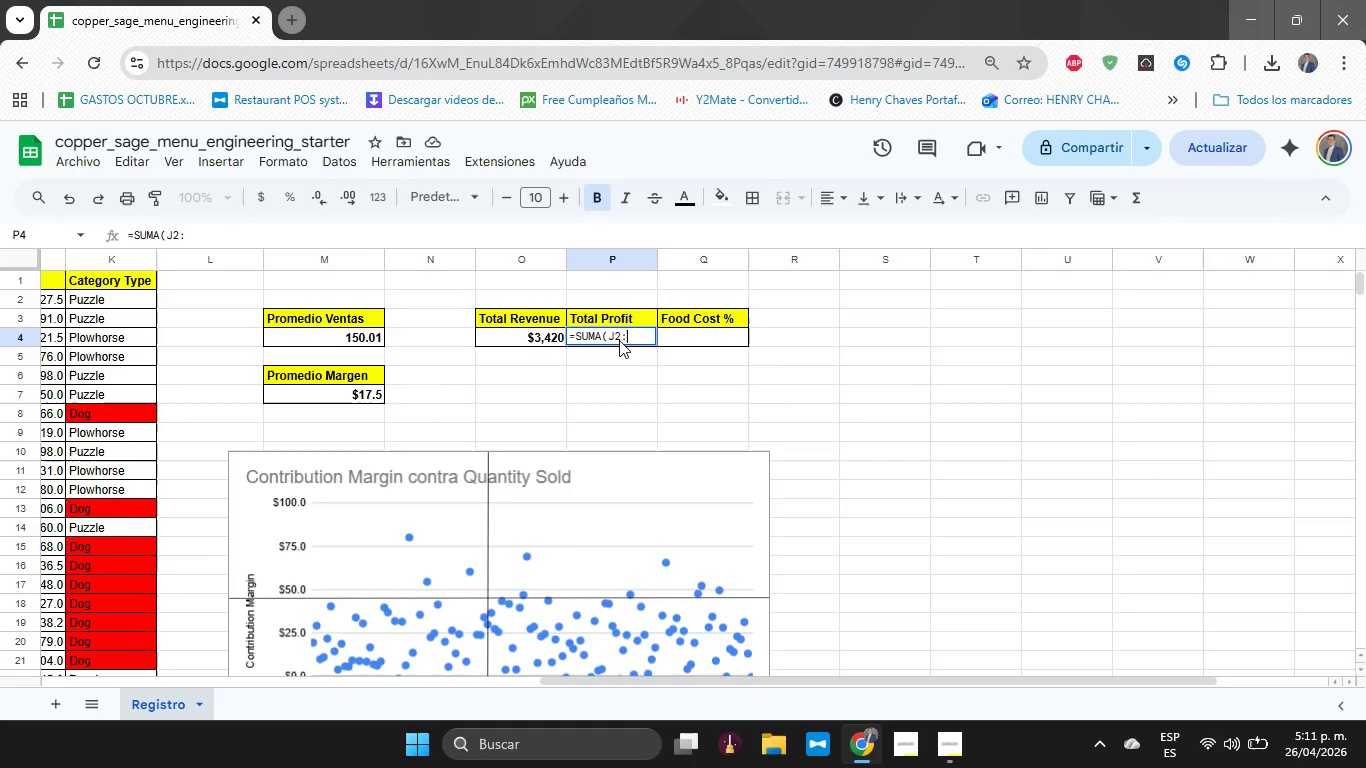 
key(J)
 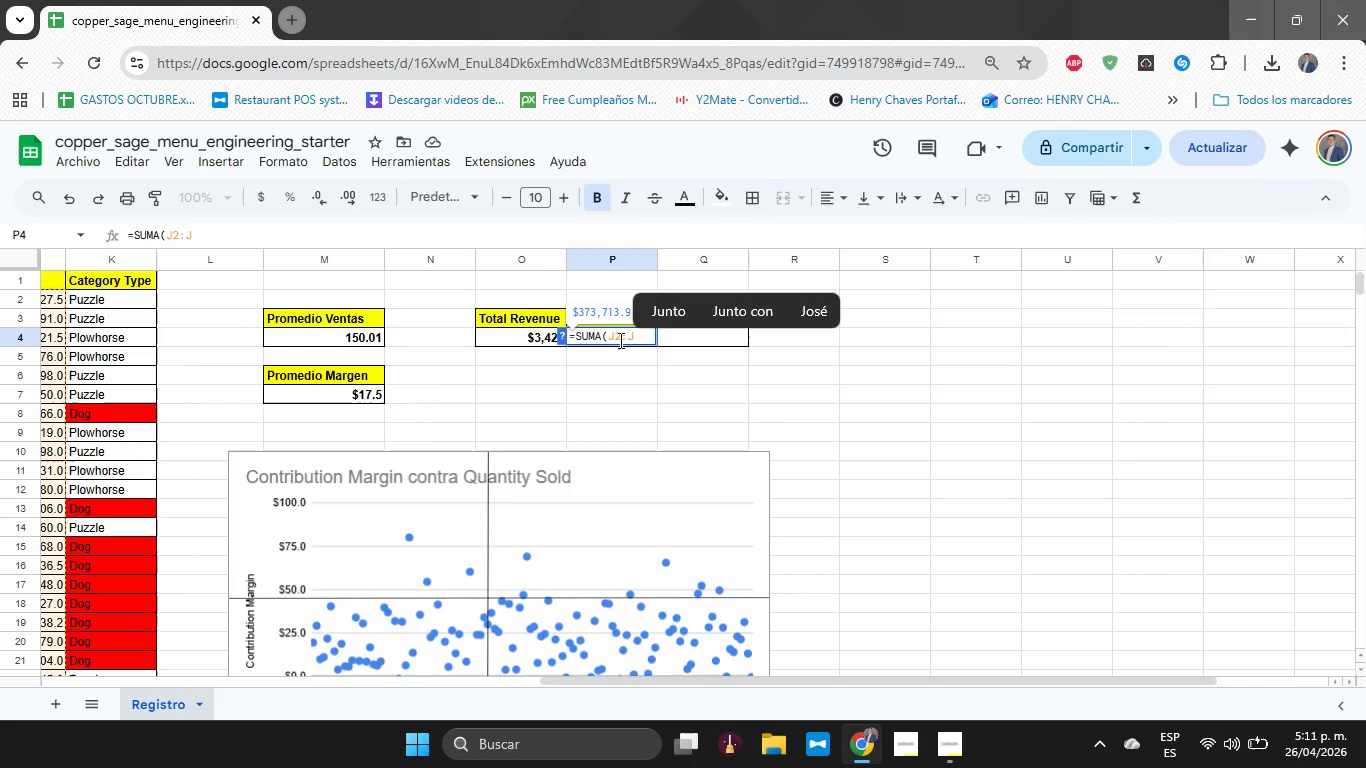 
key(Shift+9)
 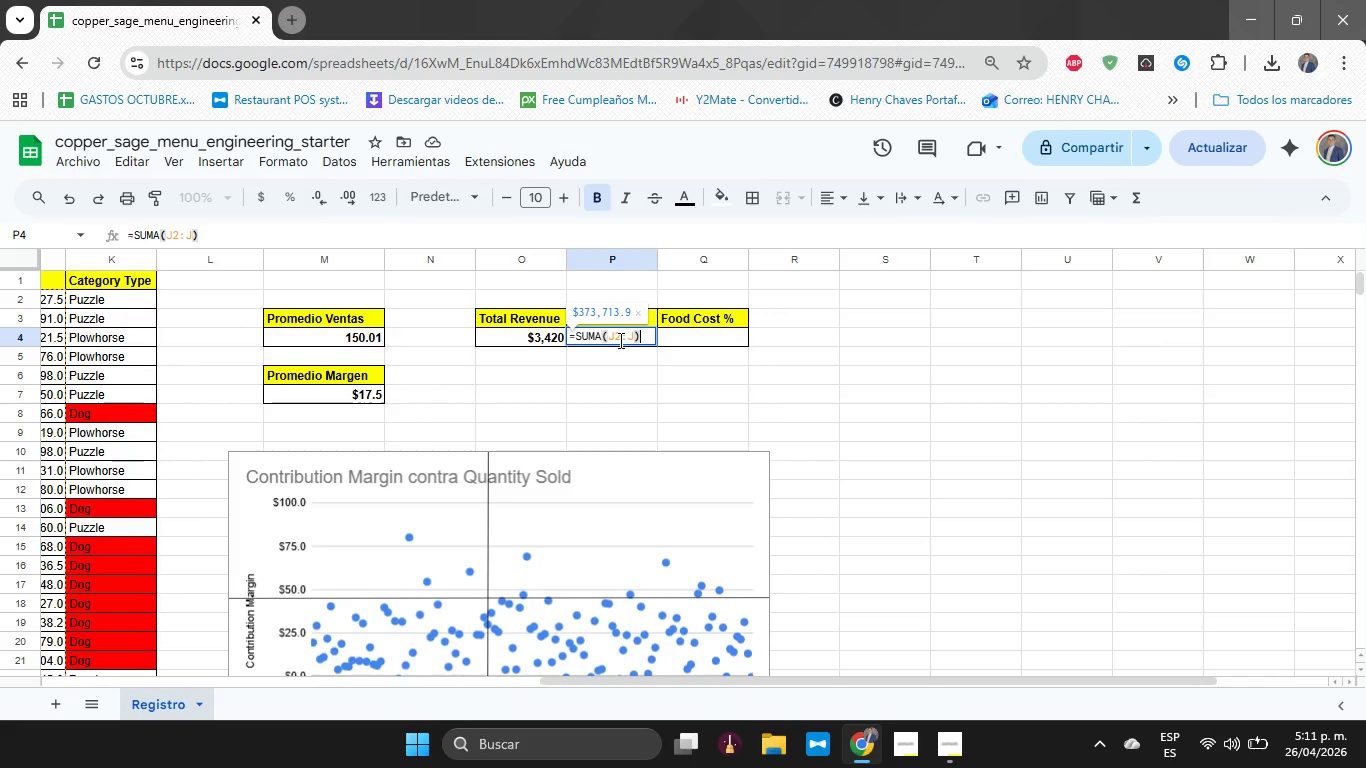 
key(Enter)
 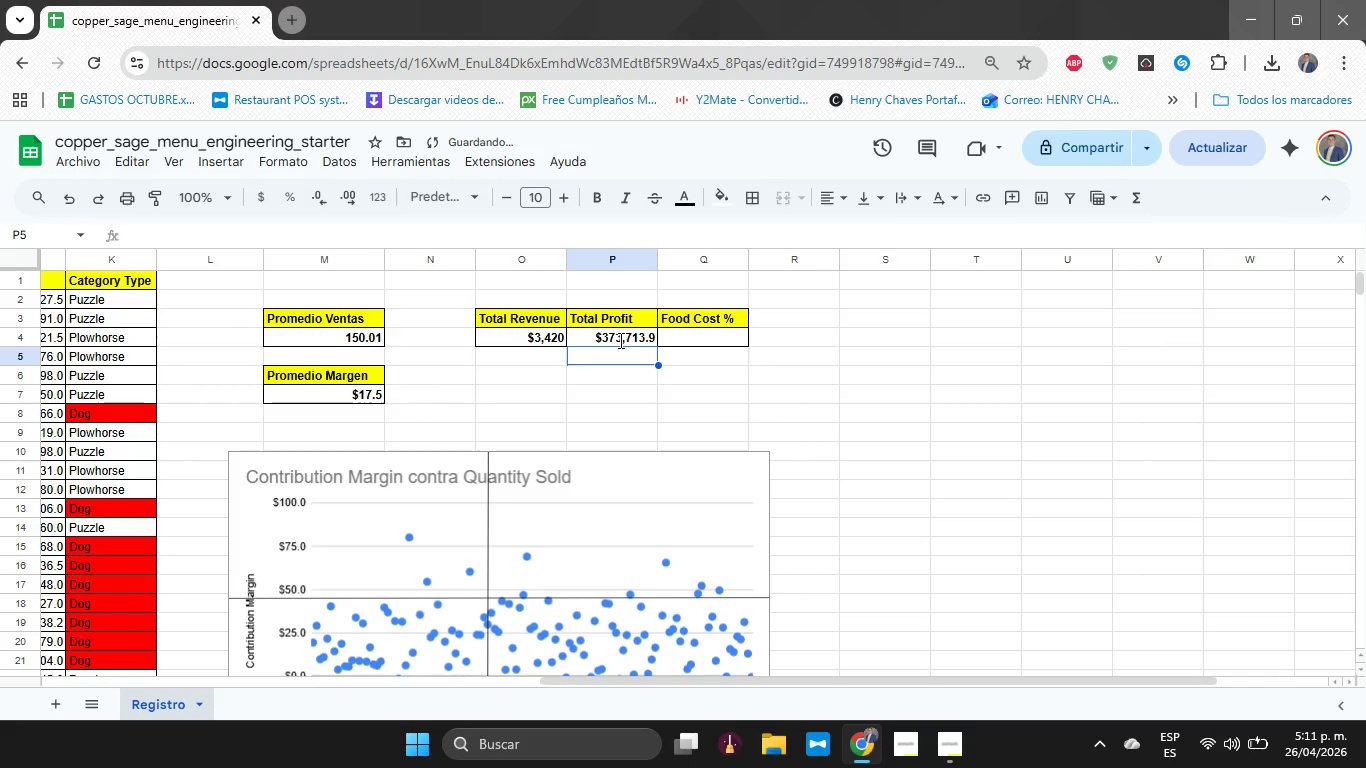 
key(ArrowUp)
 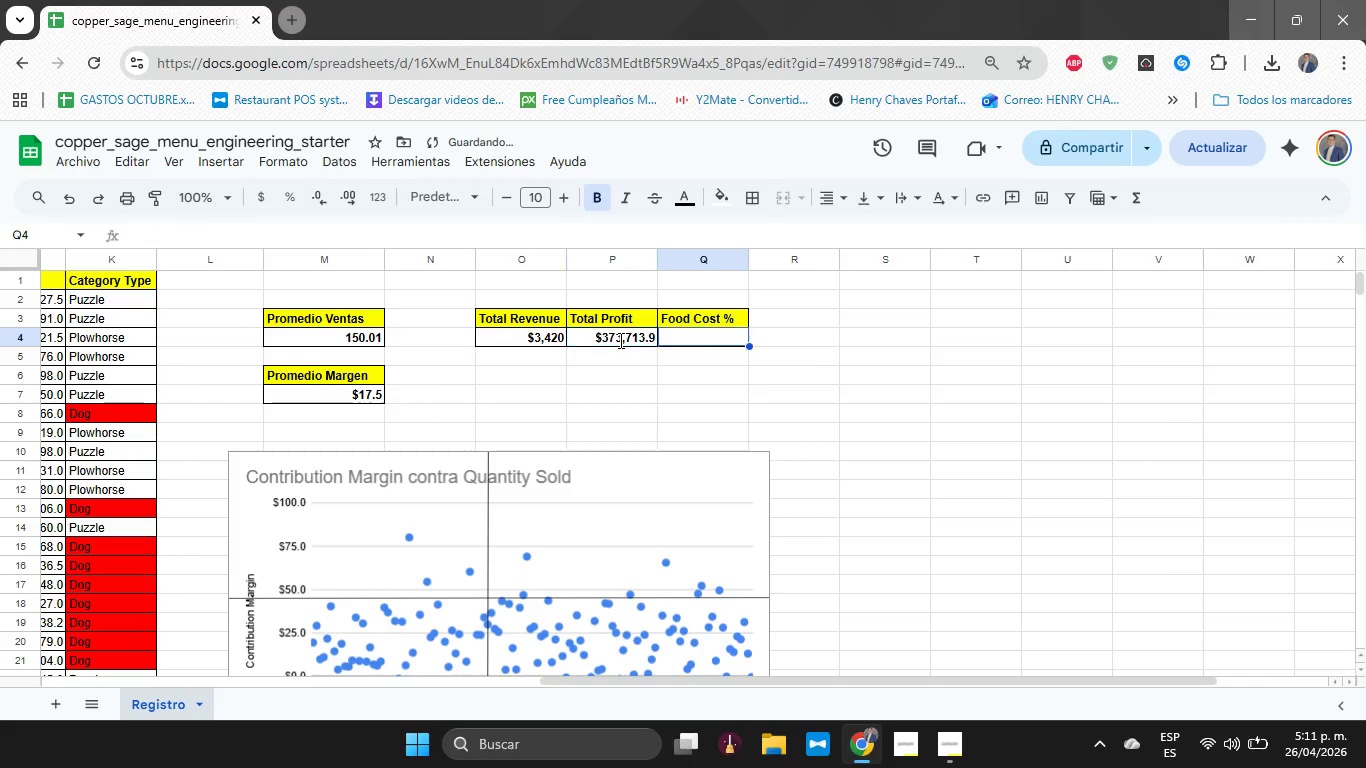 
key(ArrowRight)
 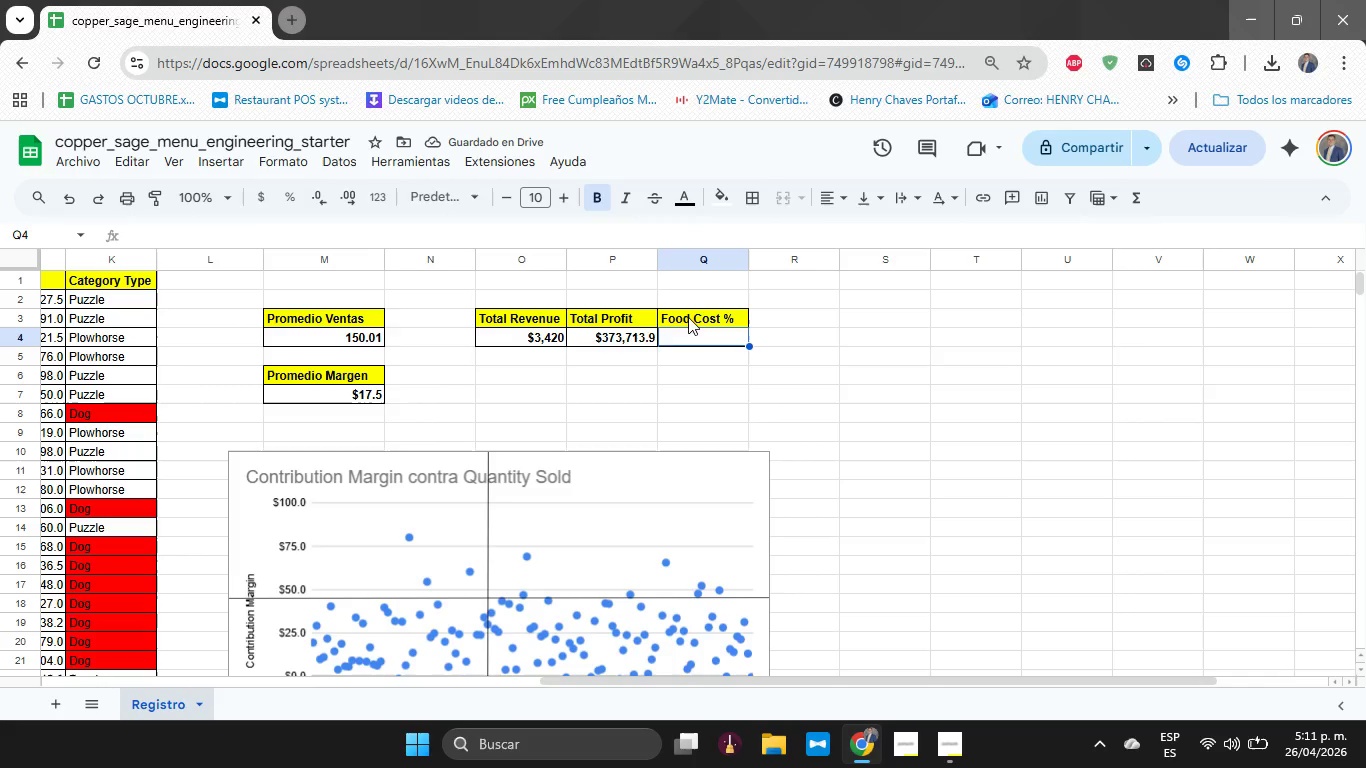 
left_click([619, 331])
 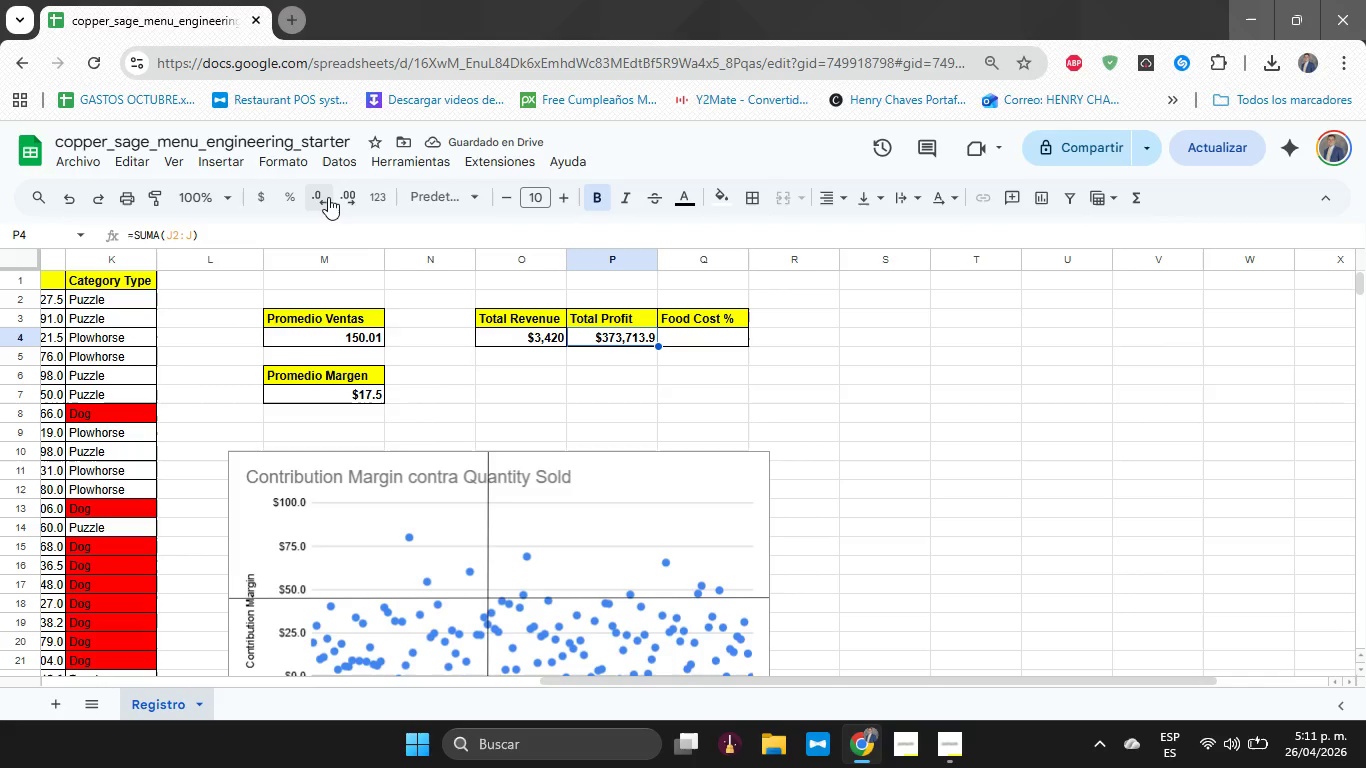 
left_click([319, 202])
 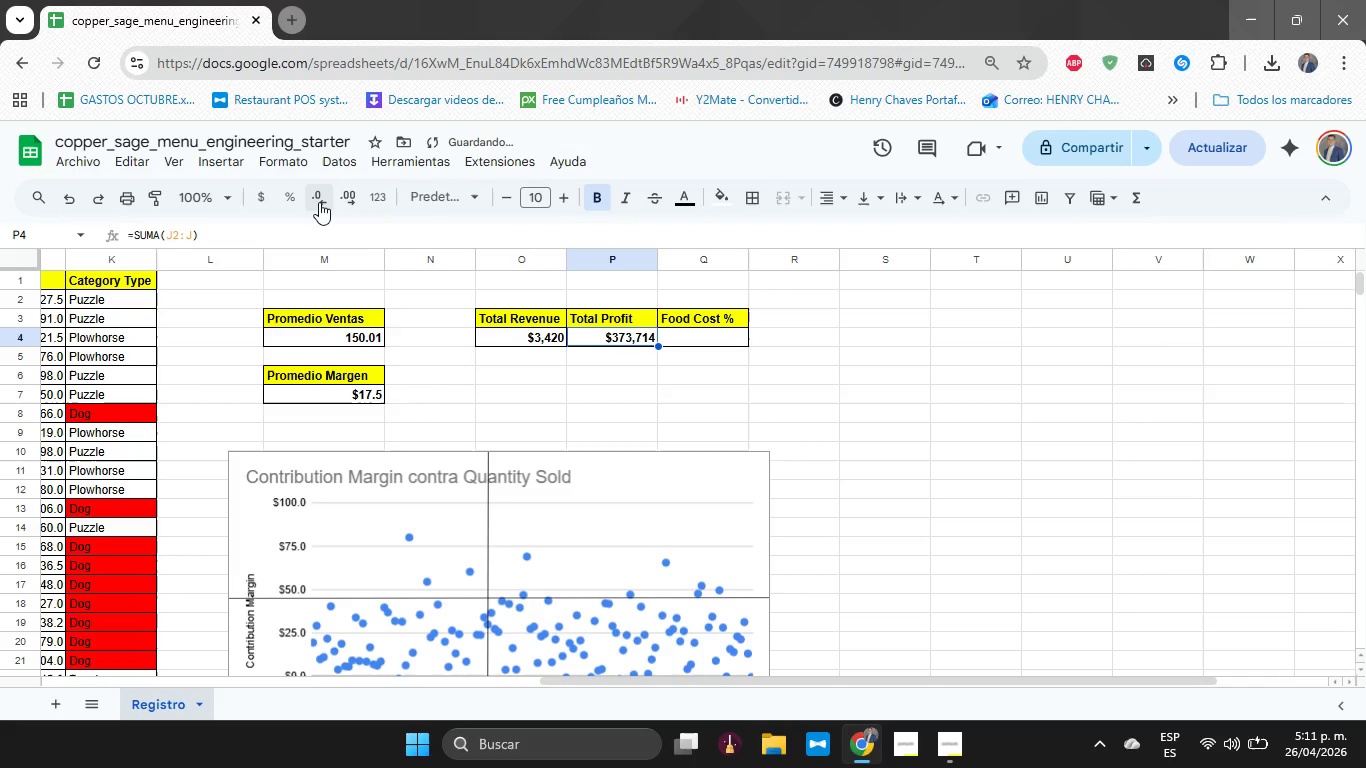 
left_click([319, 202])
 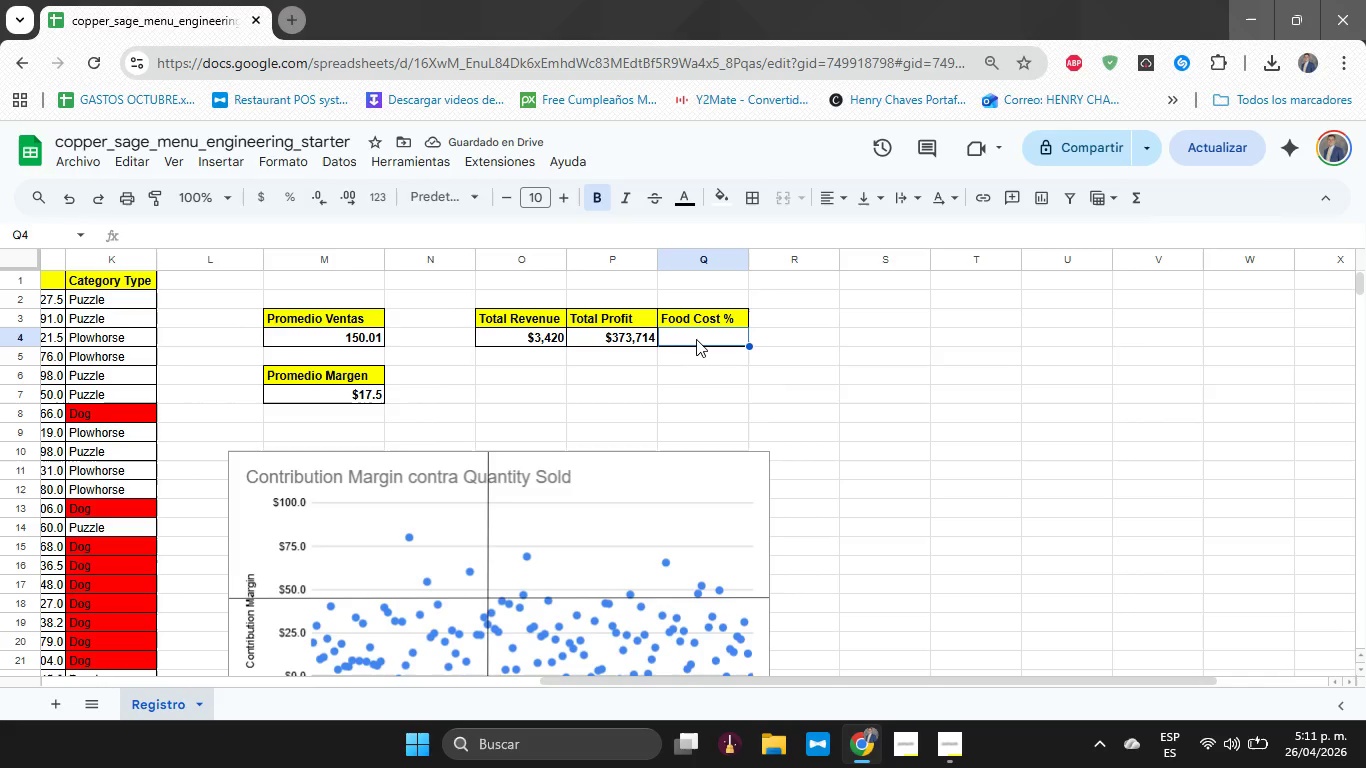 
wait(6.23)
 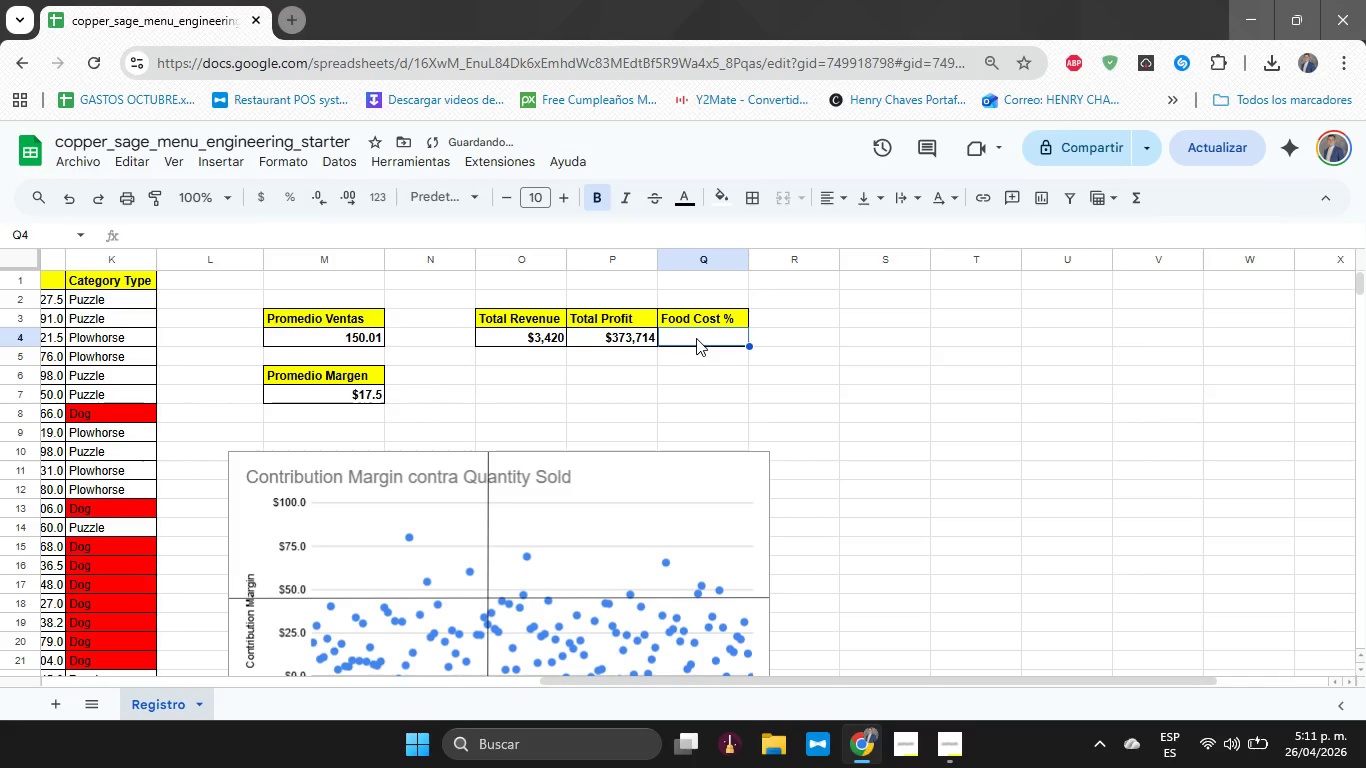 
type()SUMA)
 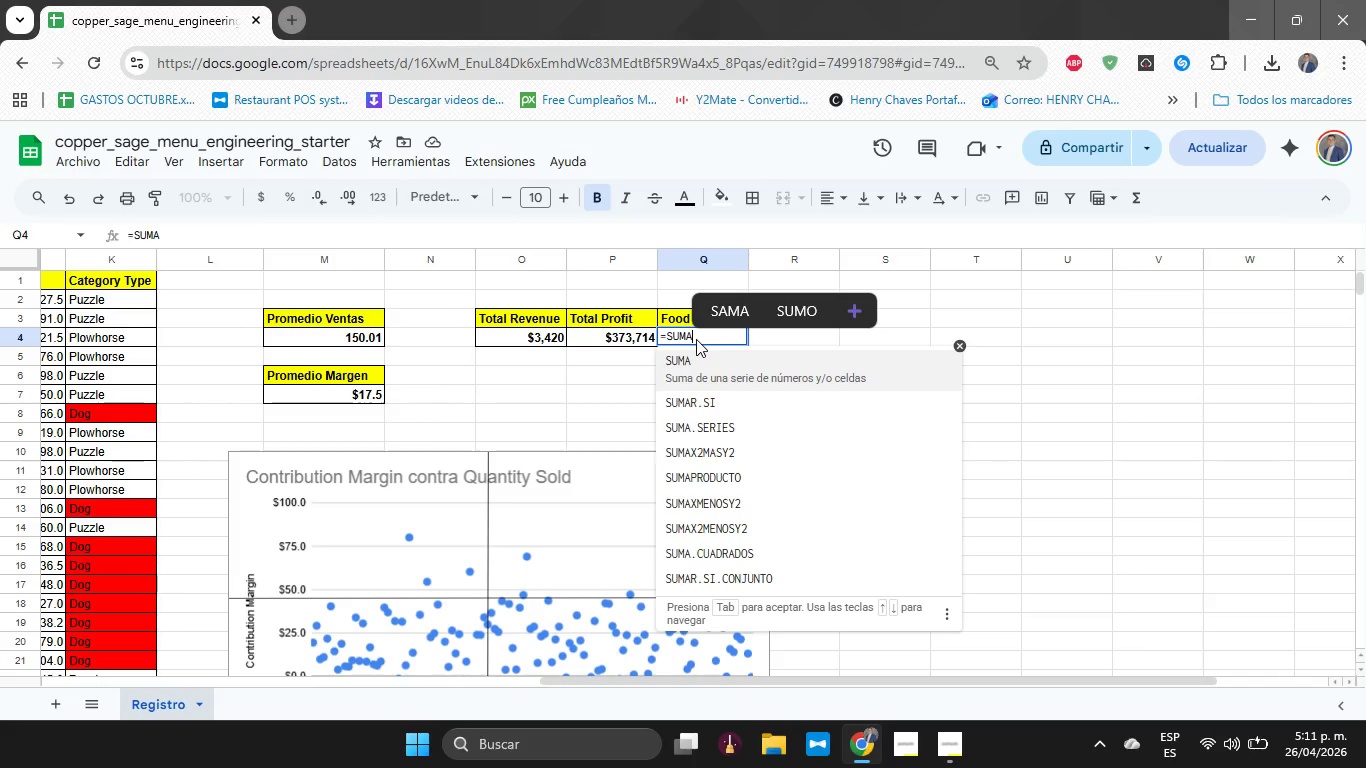 
type(*D2)
 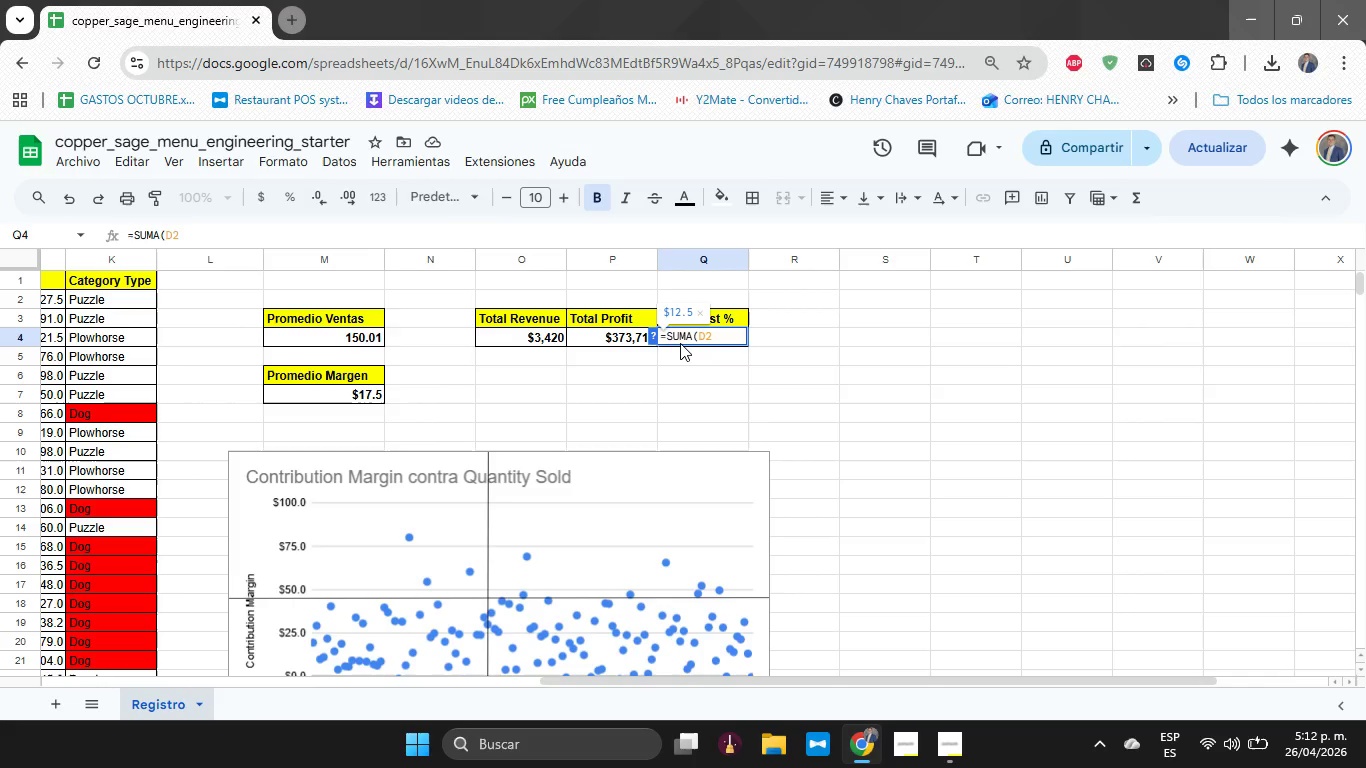 
wait(18.58)
 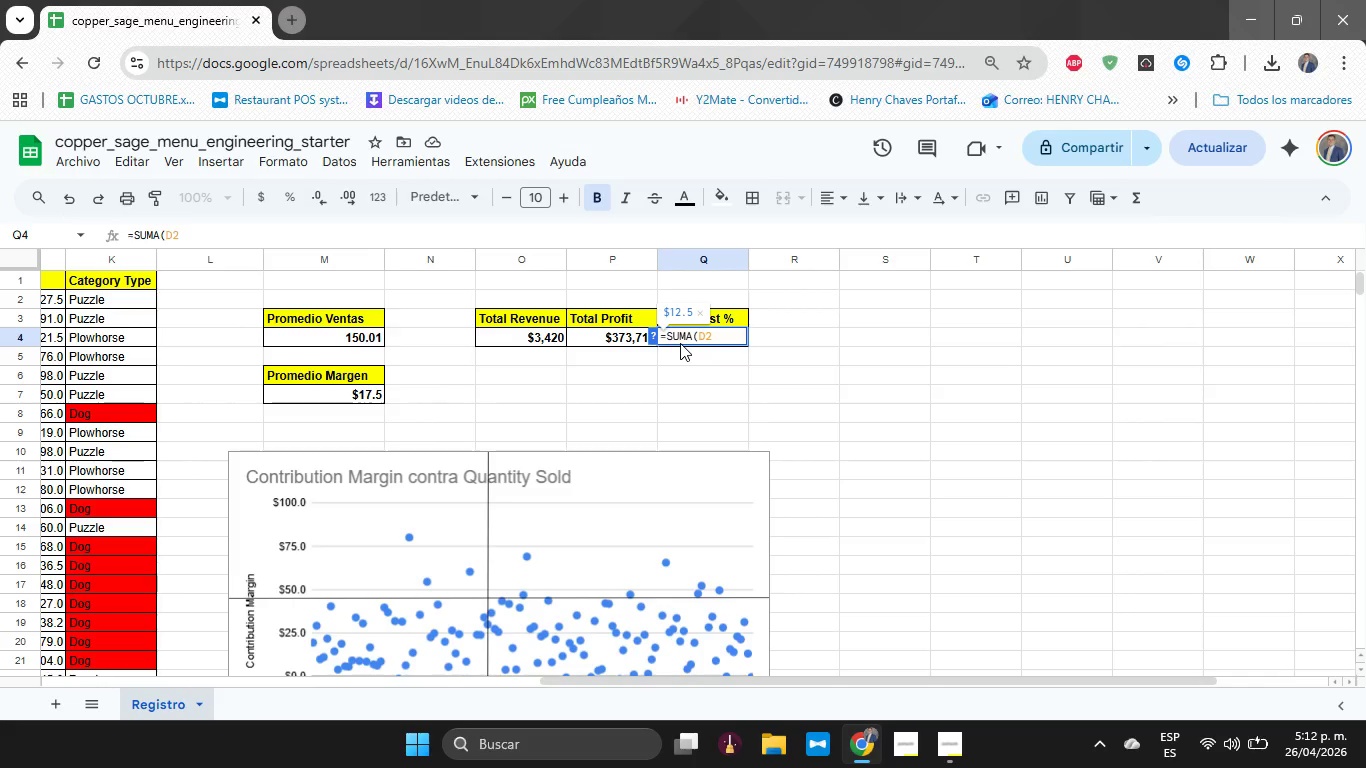 
key(Shift+Period)
 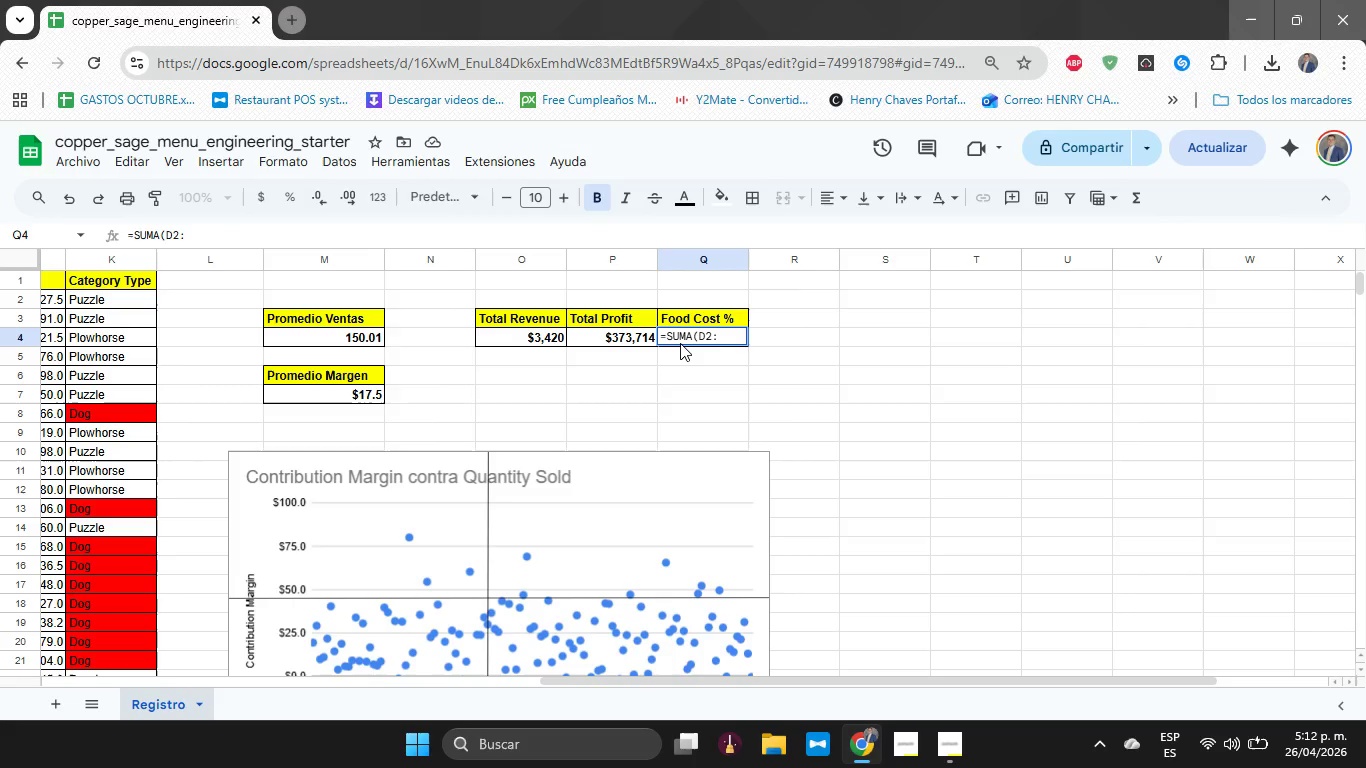 
key(D)
 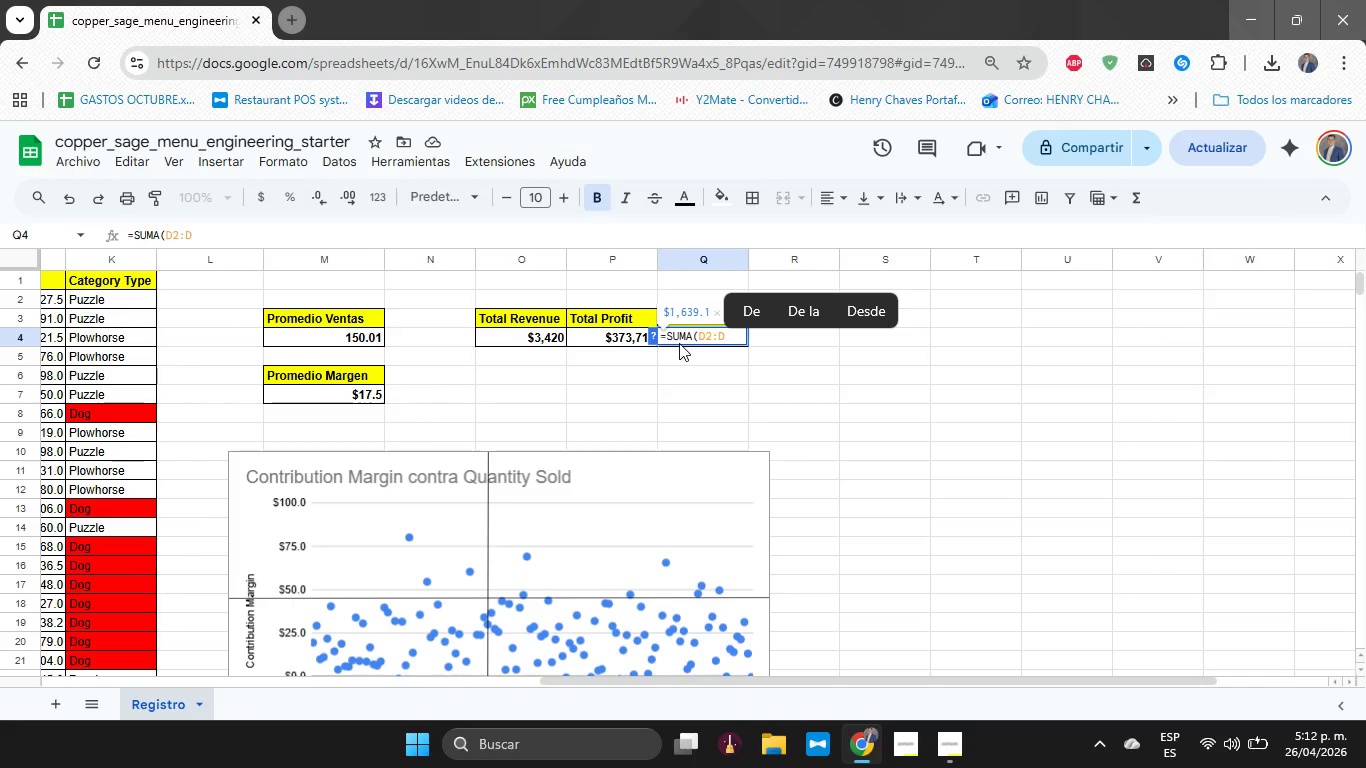 
key(Shift+9)
 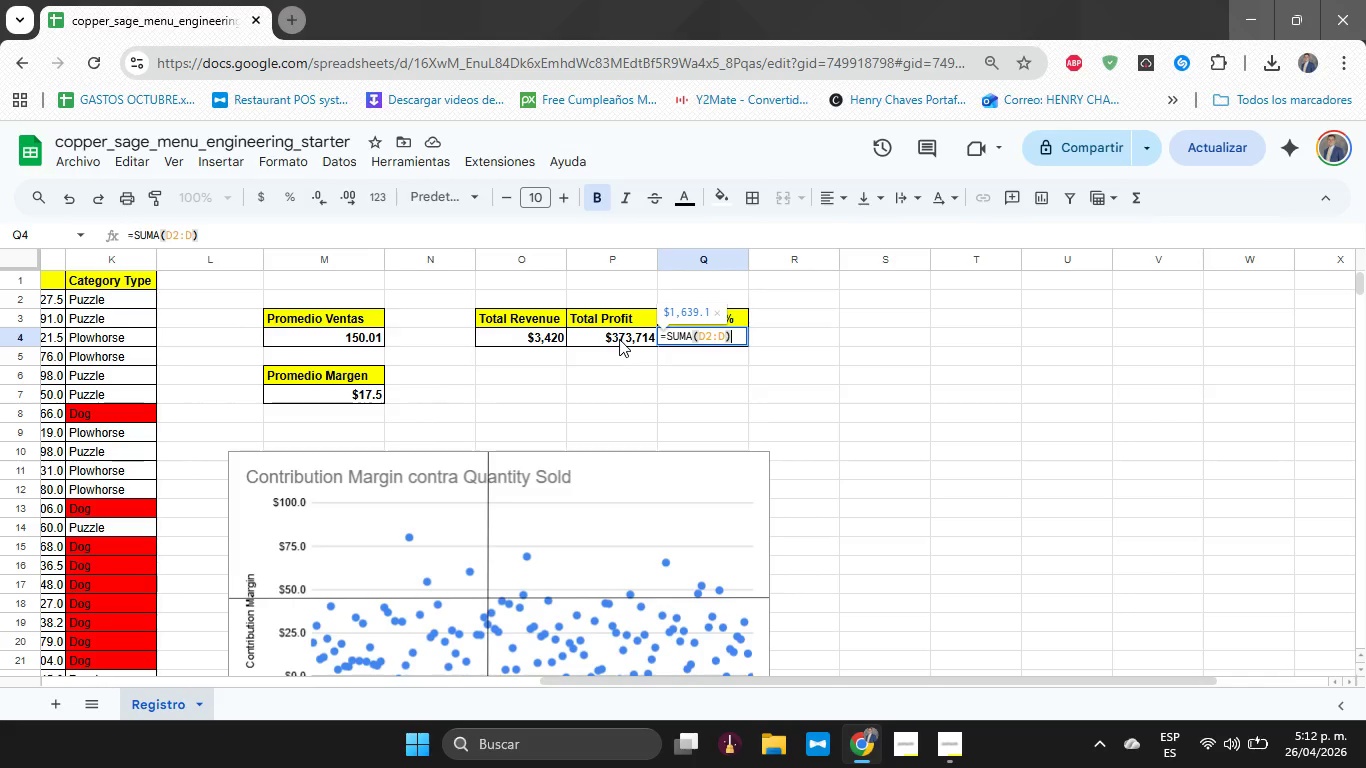 
type(&SUMA)
 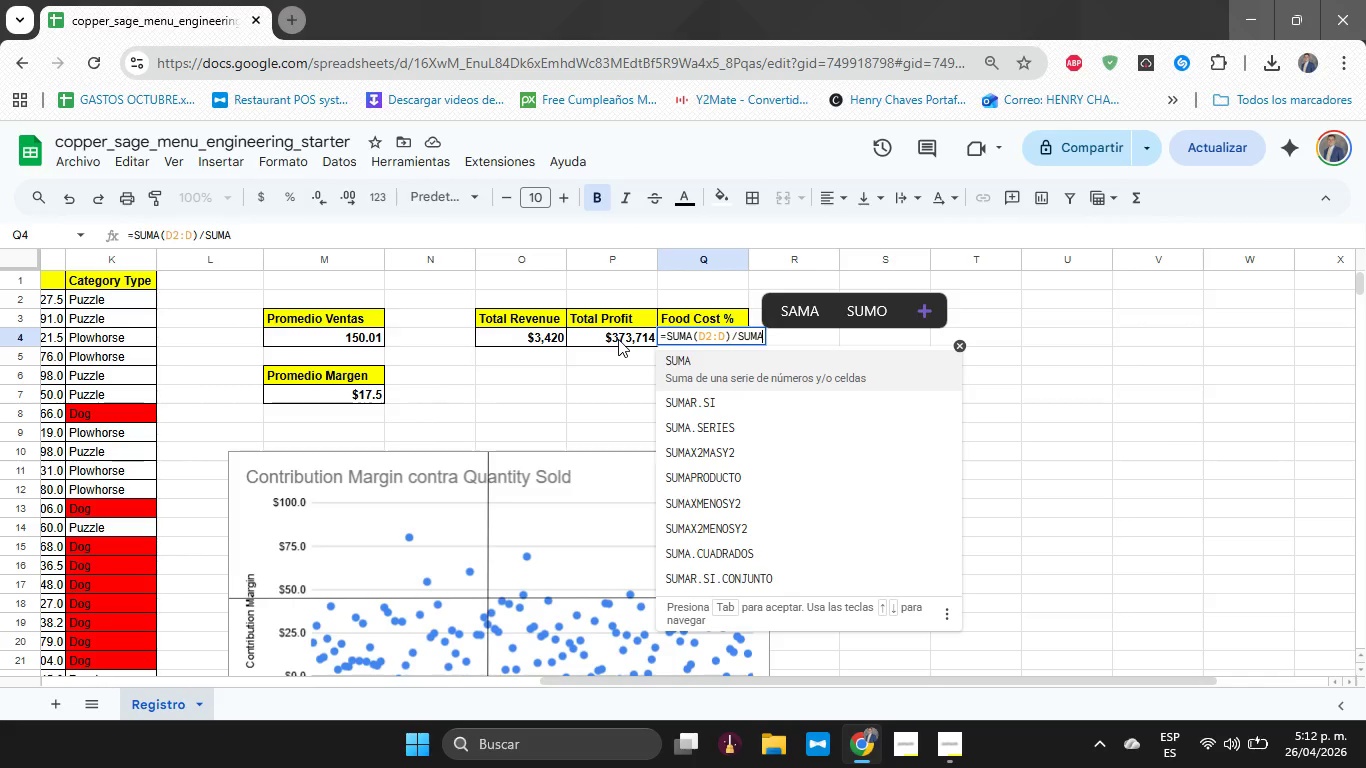 
type(*E)
 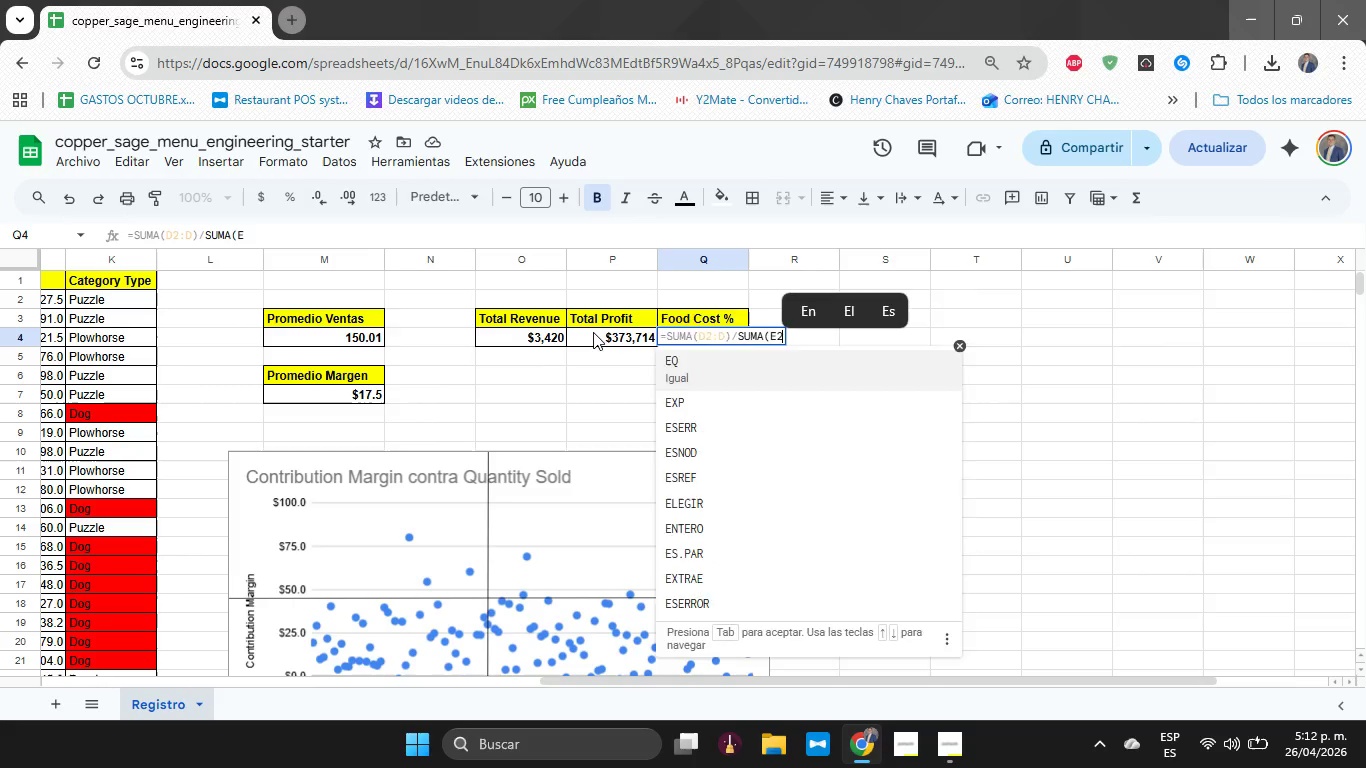 
key(2)
 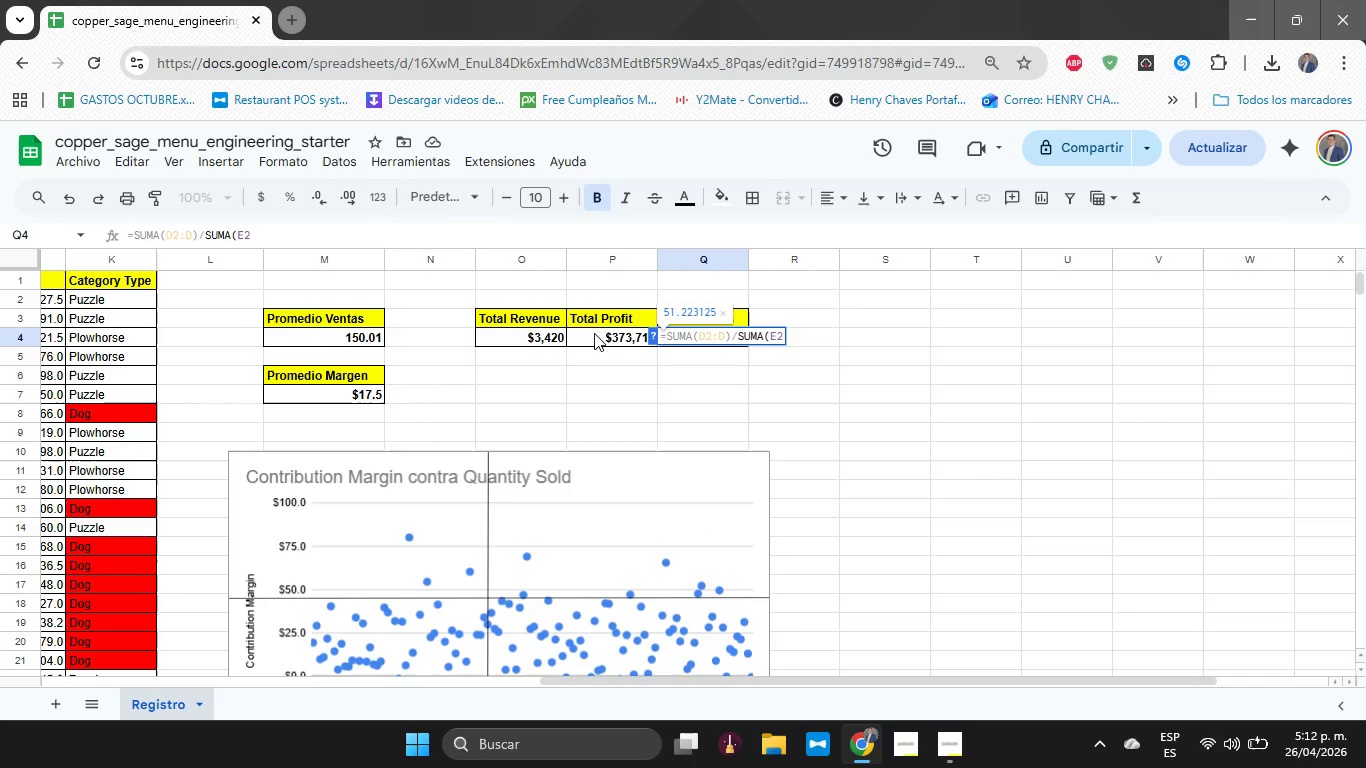 
type(>E()
 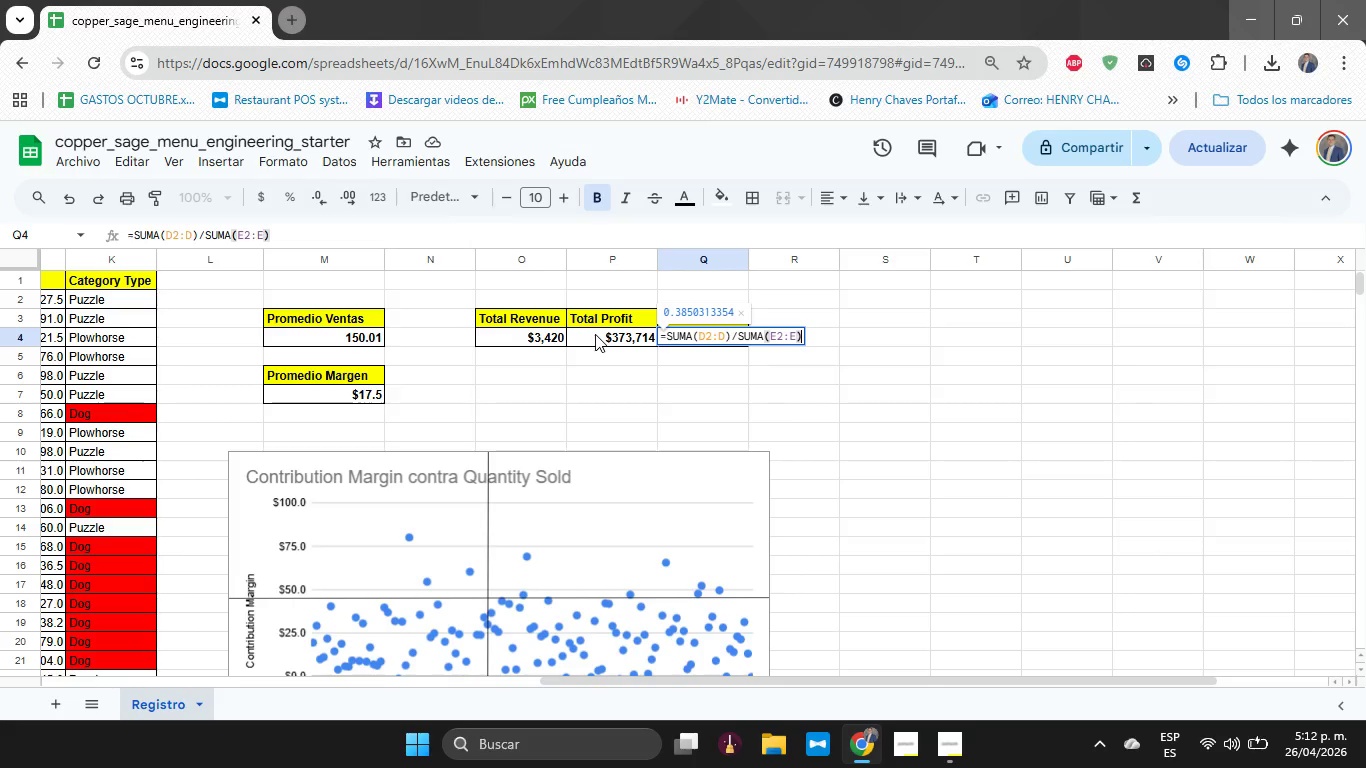 
key(Enter)
 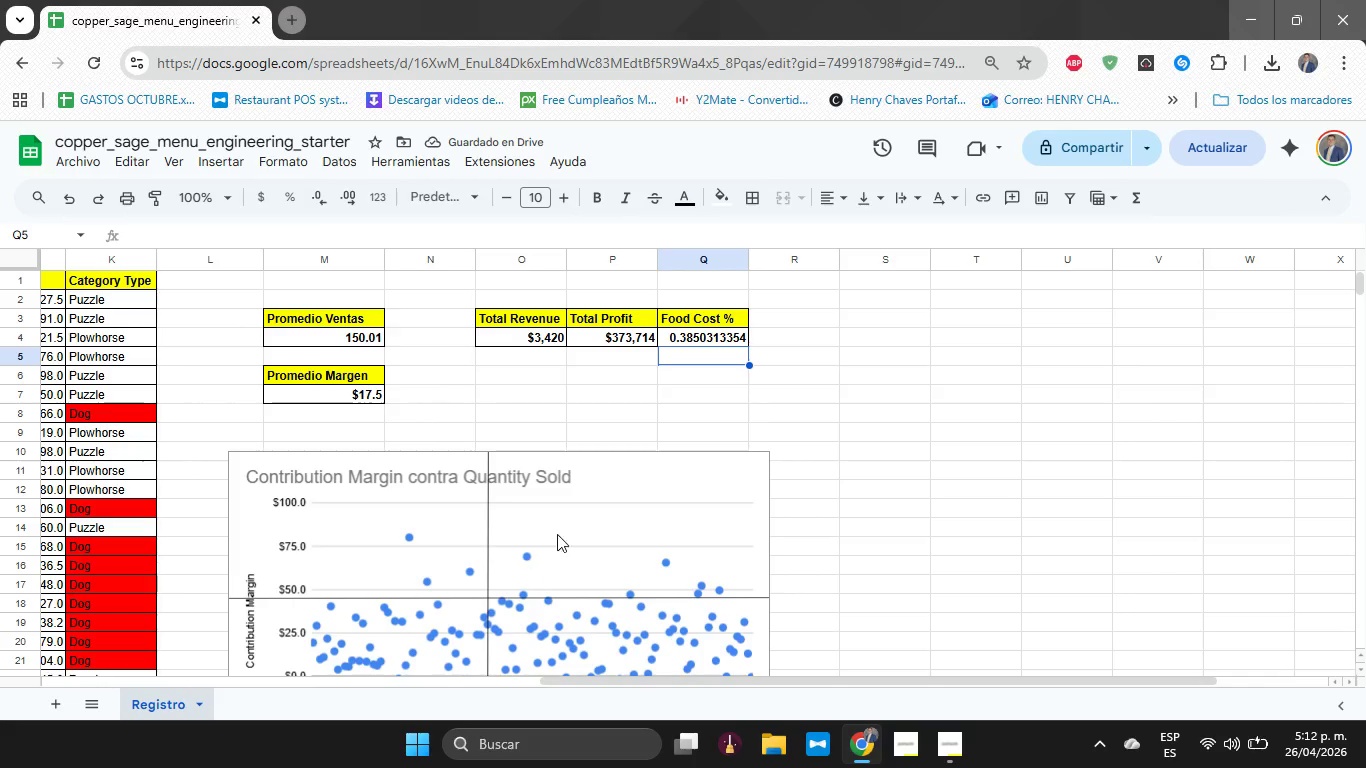 
left_click([702, 344])
 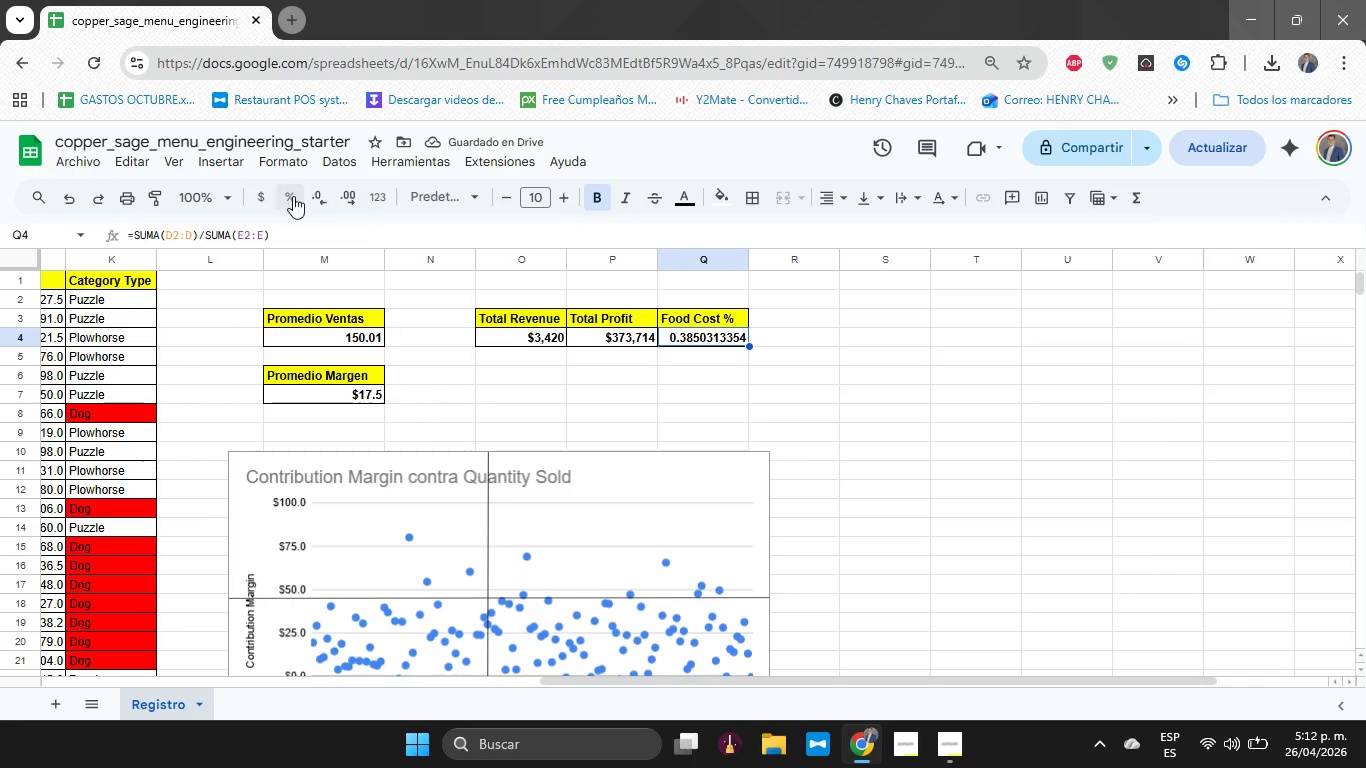 
left_click([280, 196])
 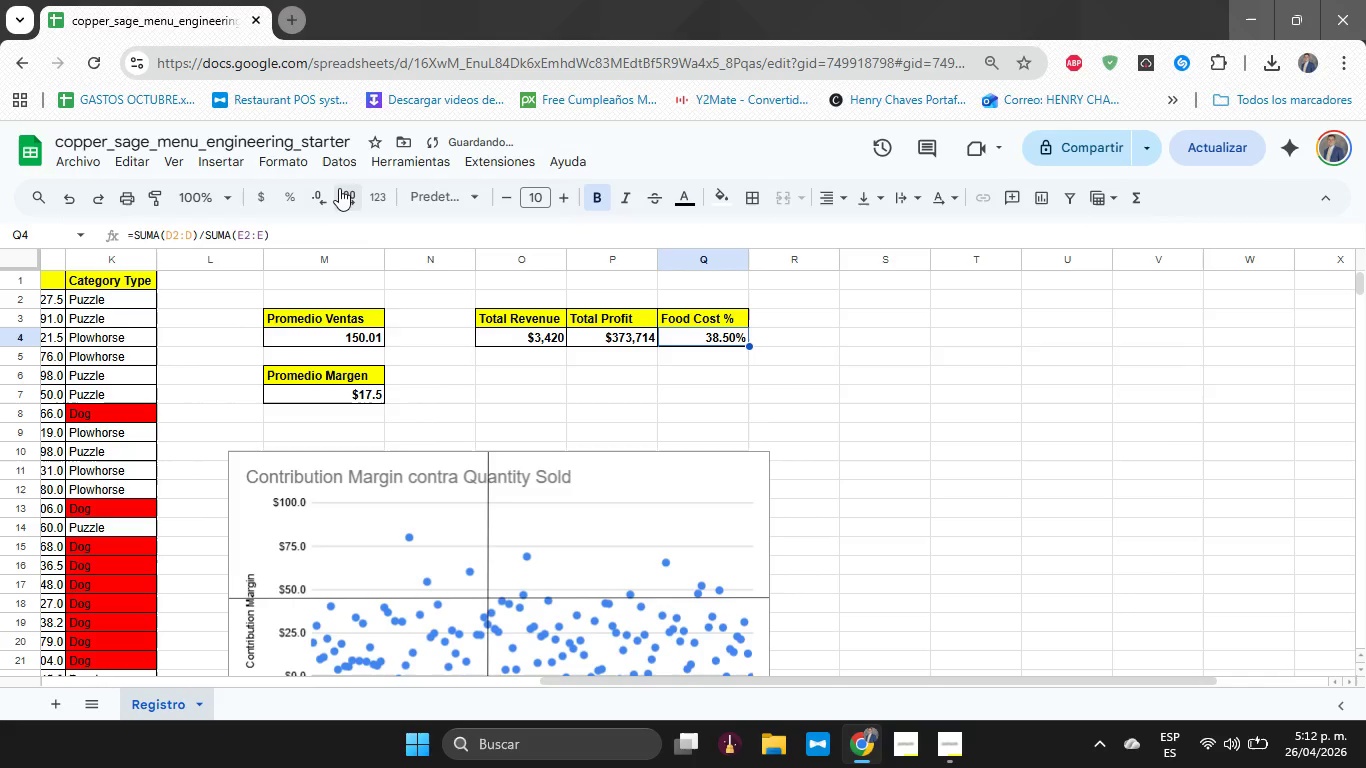 
left_click([324, 195])
 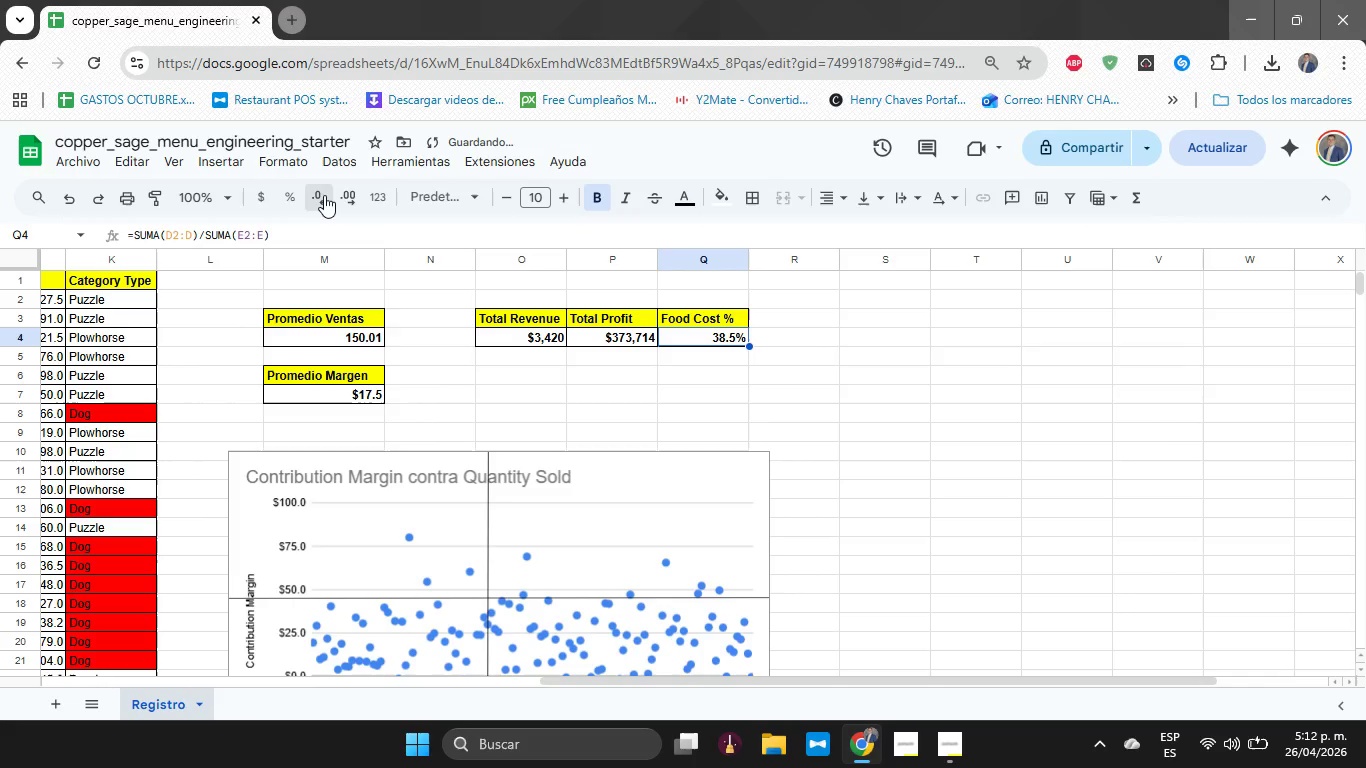 
left_click([324, 195])
 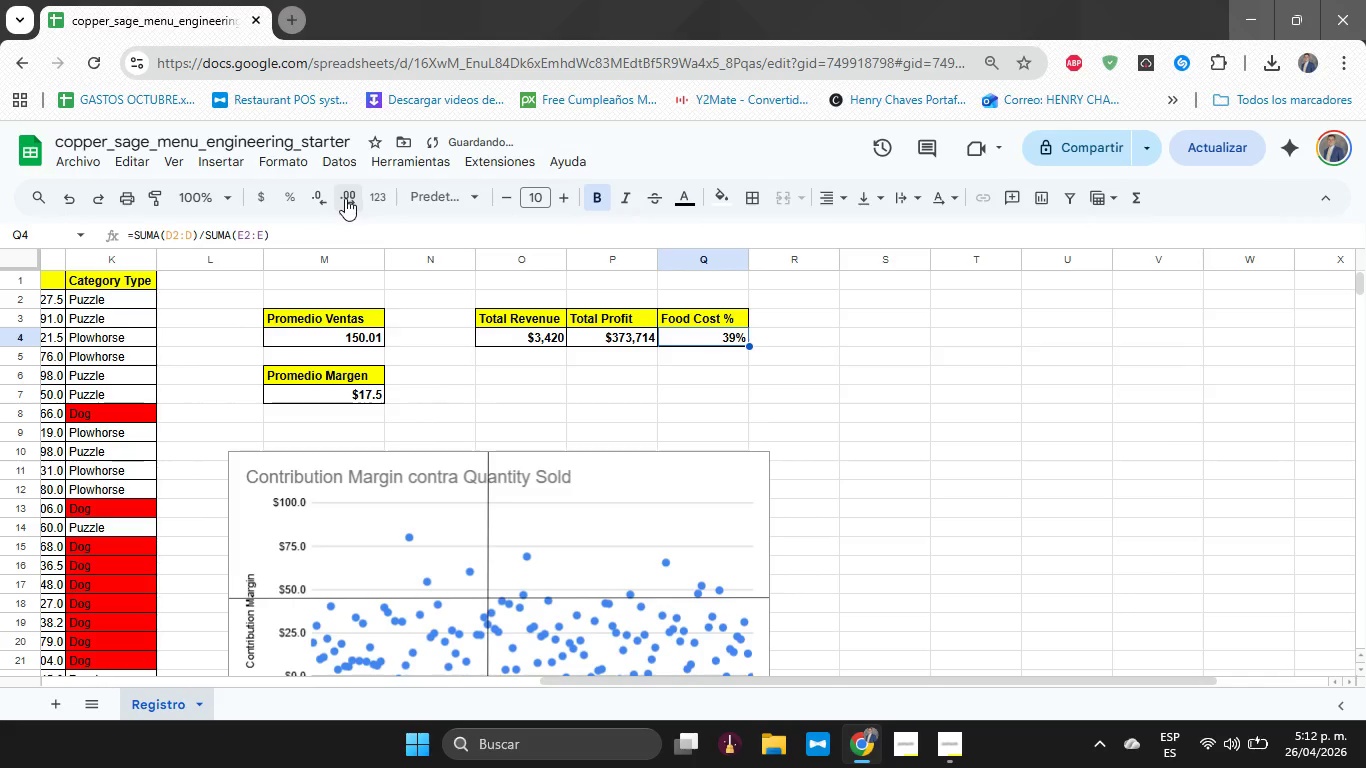 
left_click([345, 198])
 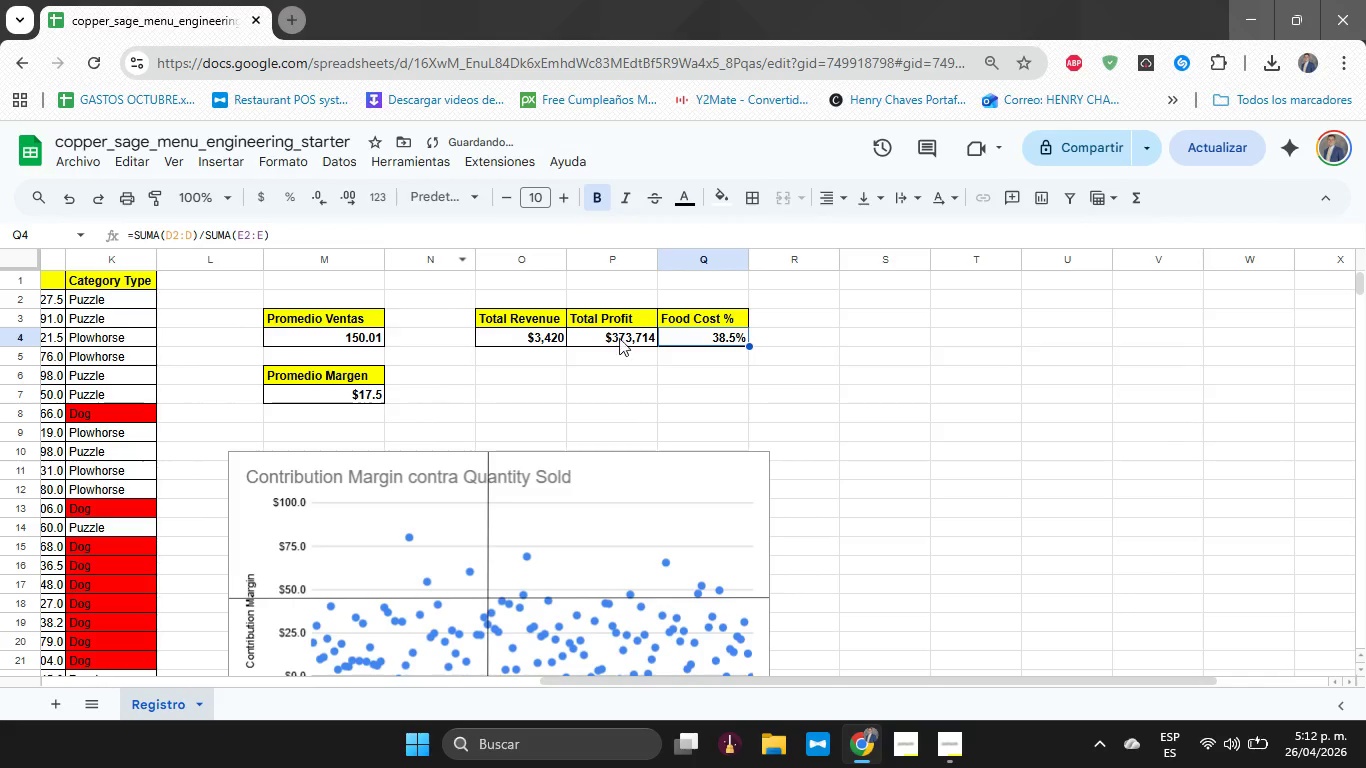 
left_click_drag(start_coordinate=[608, 330], to_coordinate=[560, 338])
 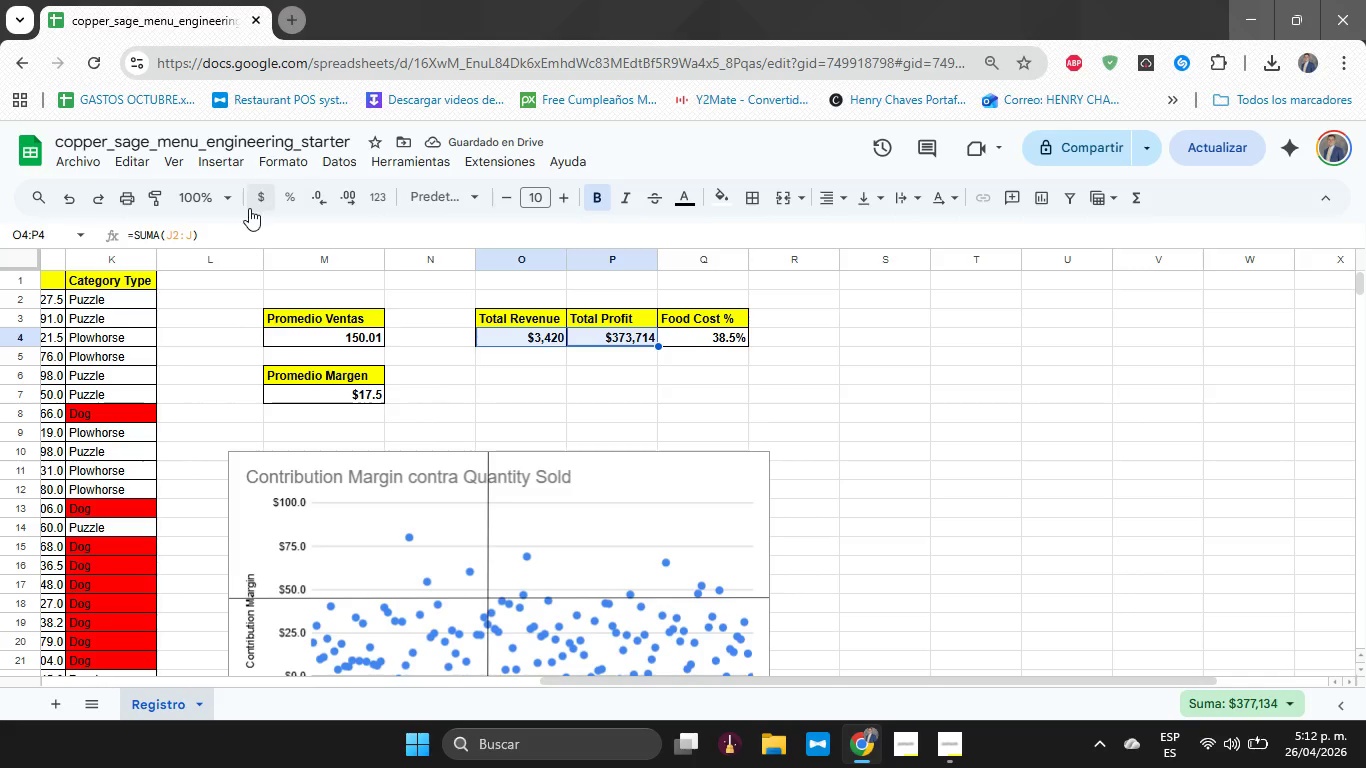 
left_click([251, 197])
 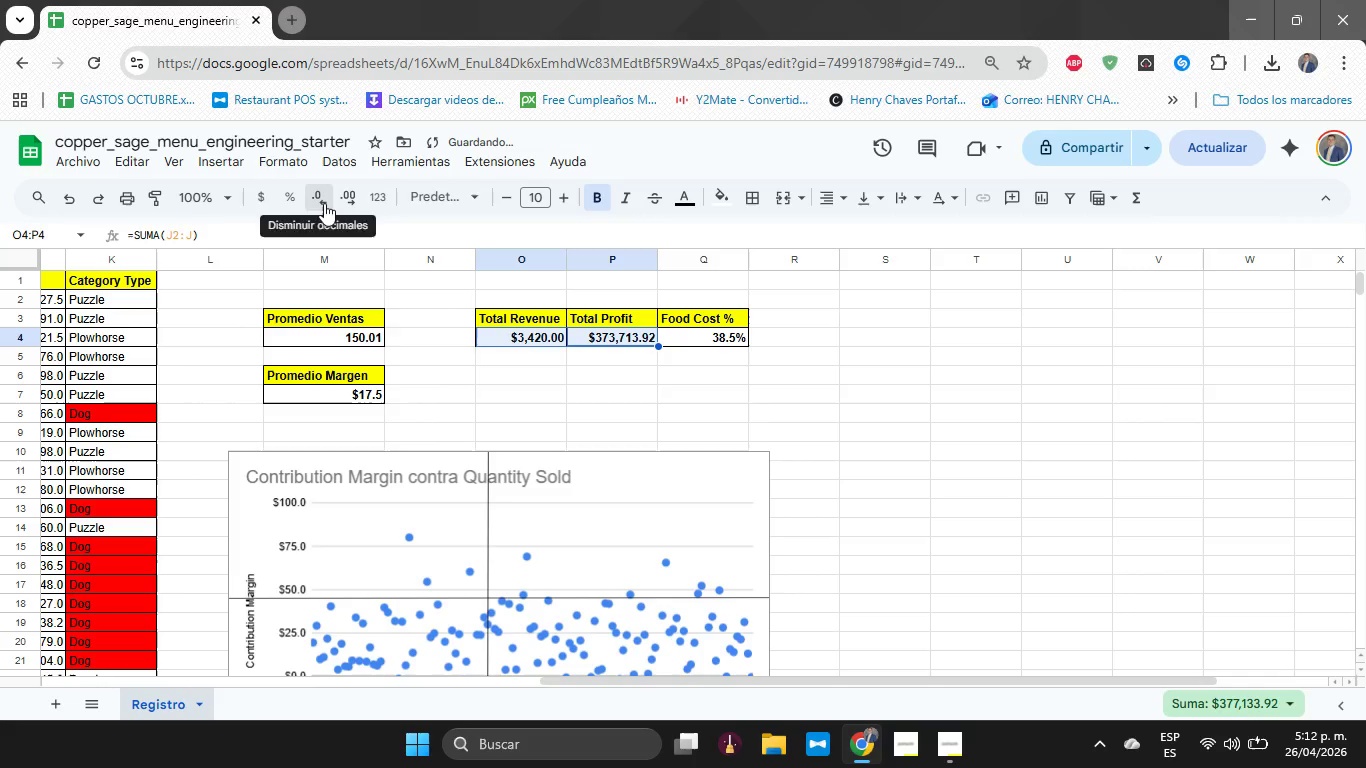 
double_click([324, 203])
 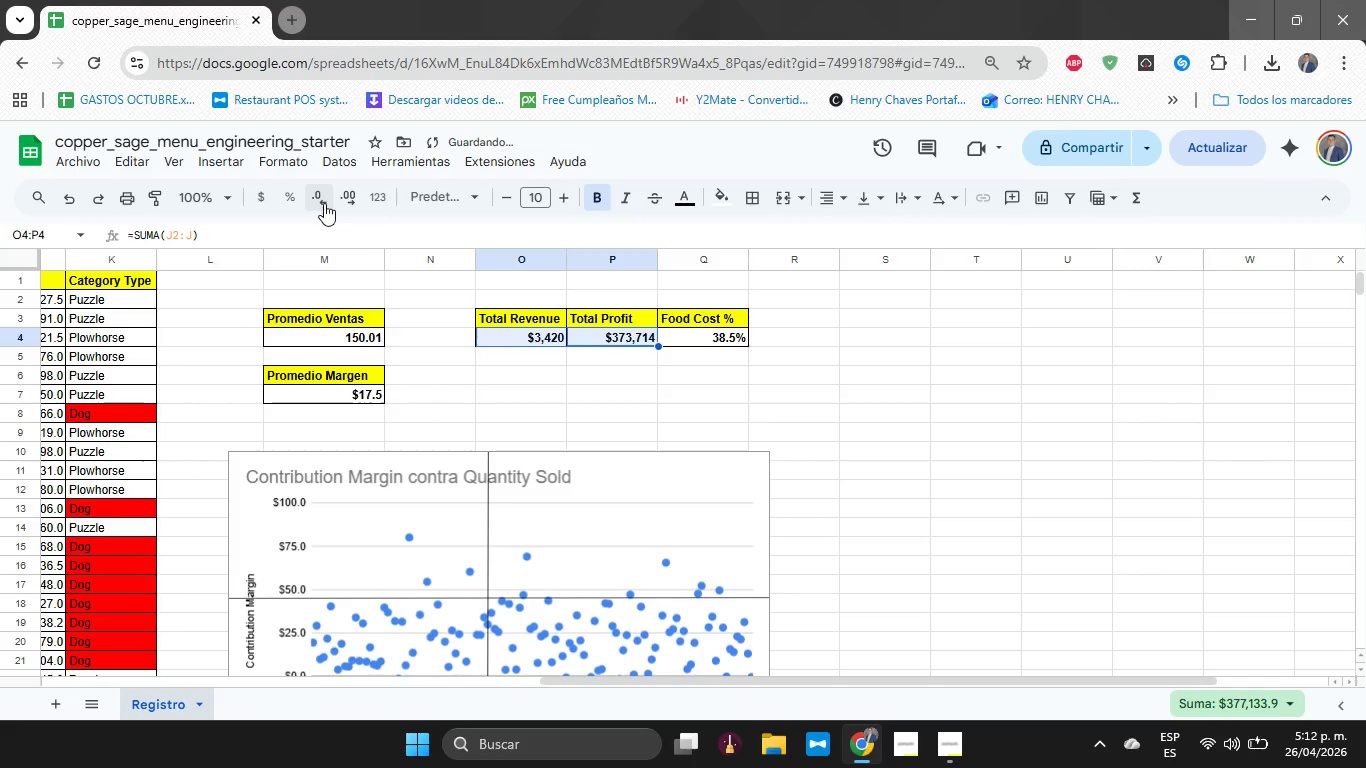 
triple_click([324, 203])
 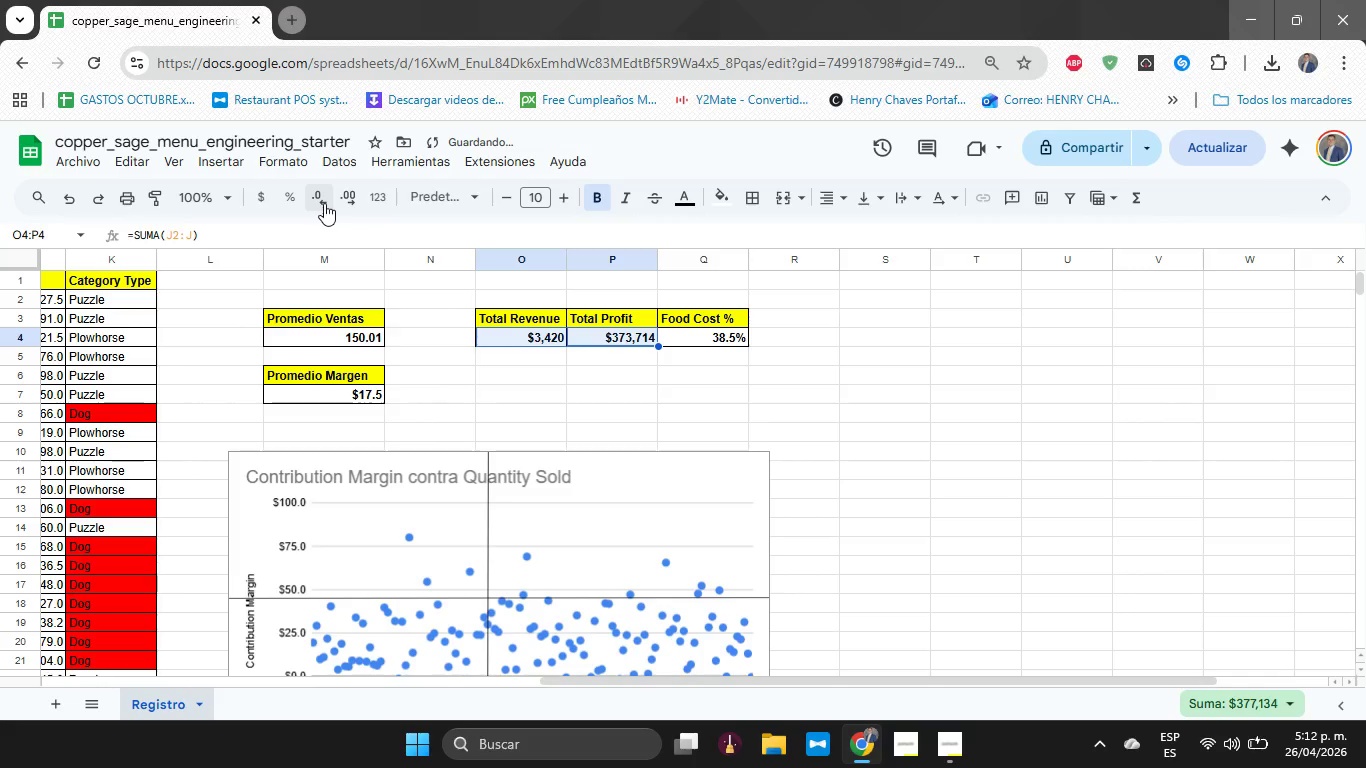 
left_click([324, 203])
 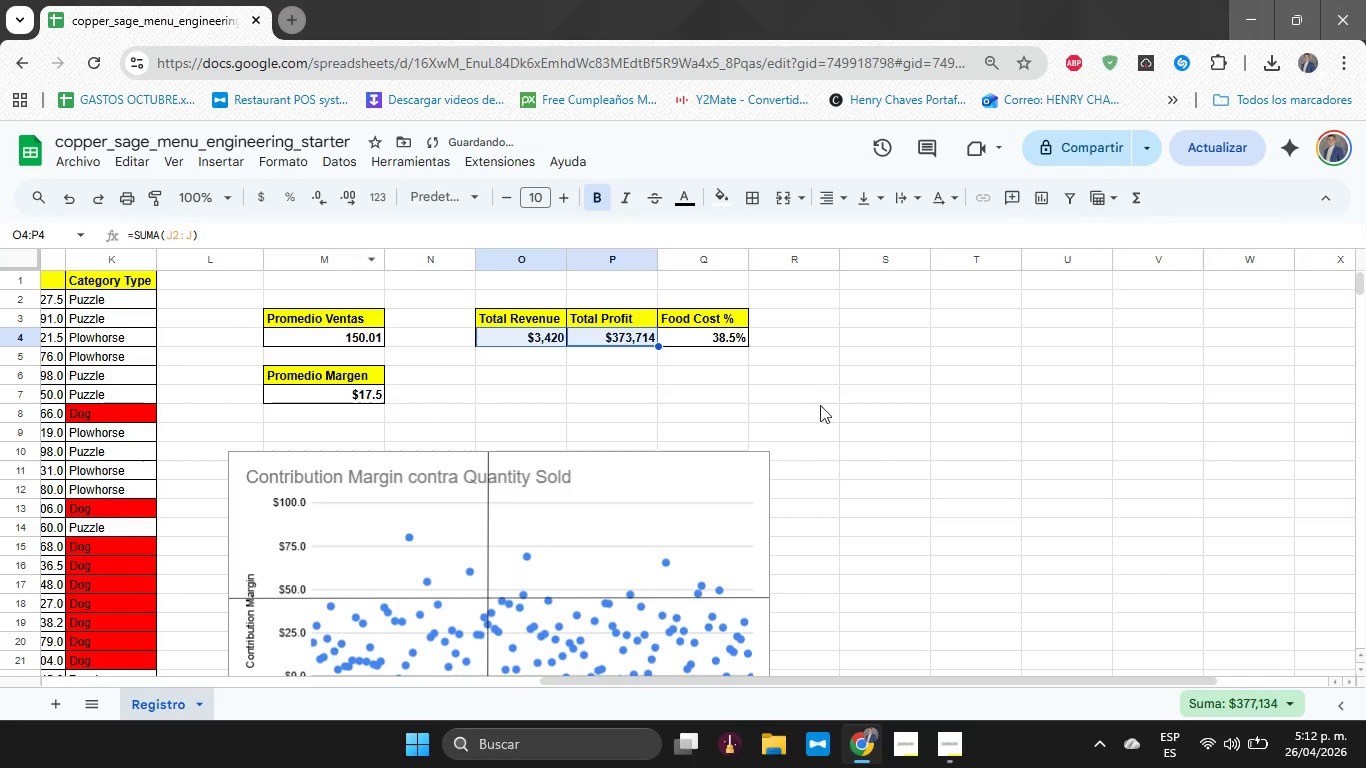 
left_click([805, 396])
 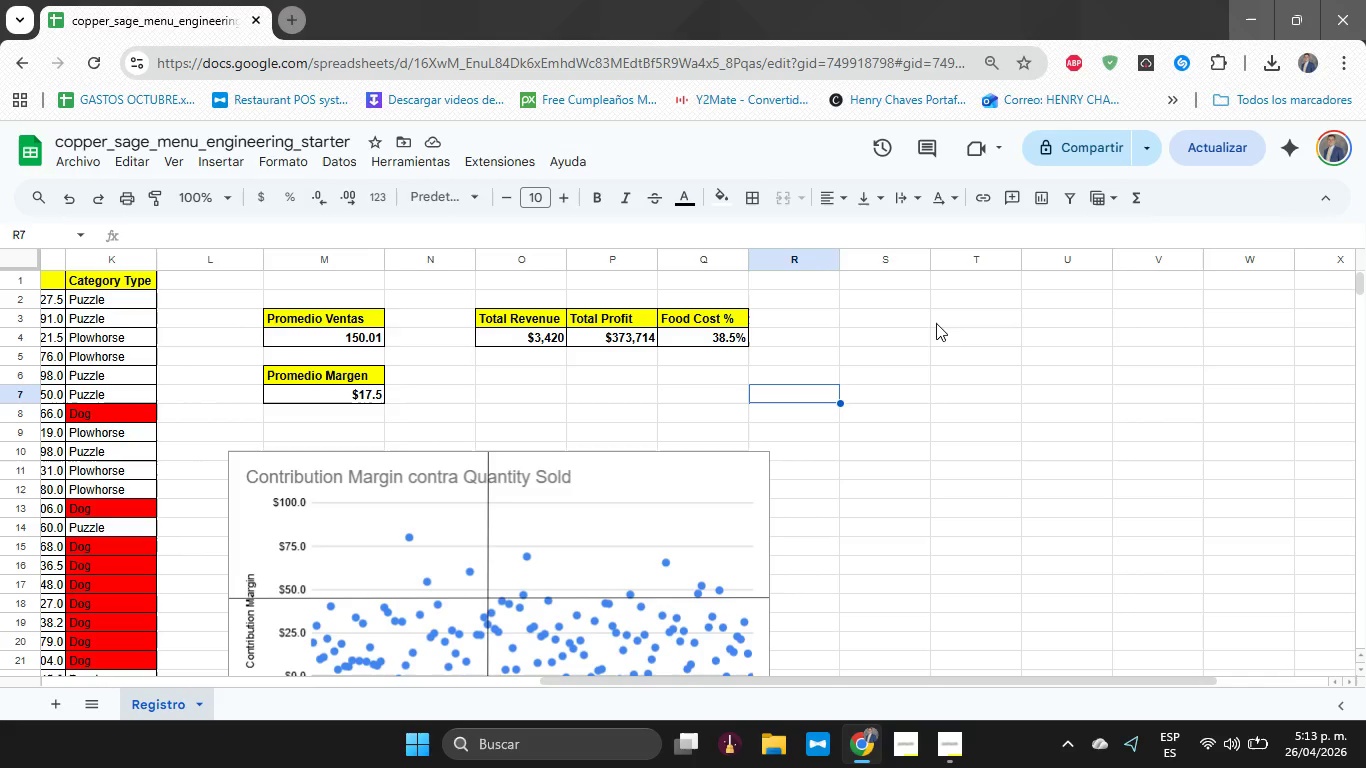 
wait(49.23)
 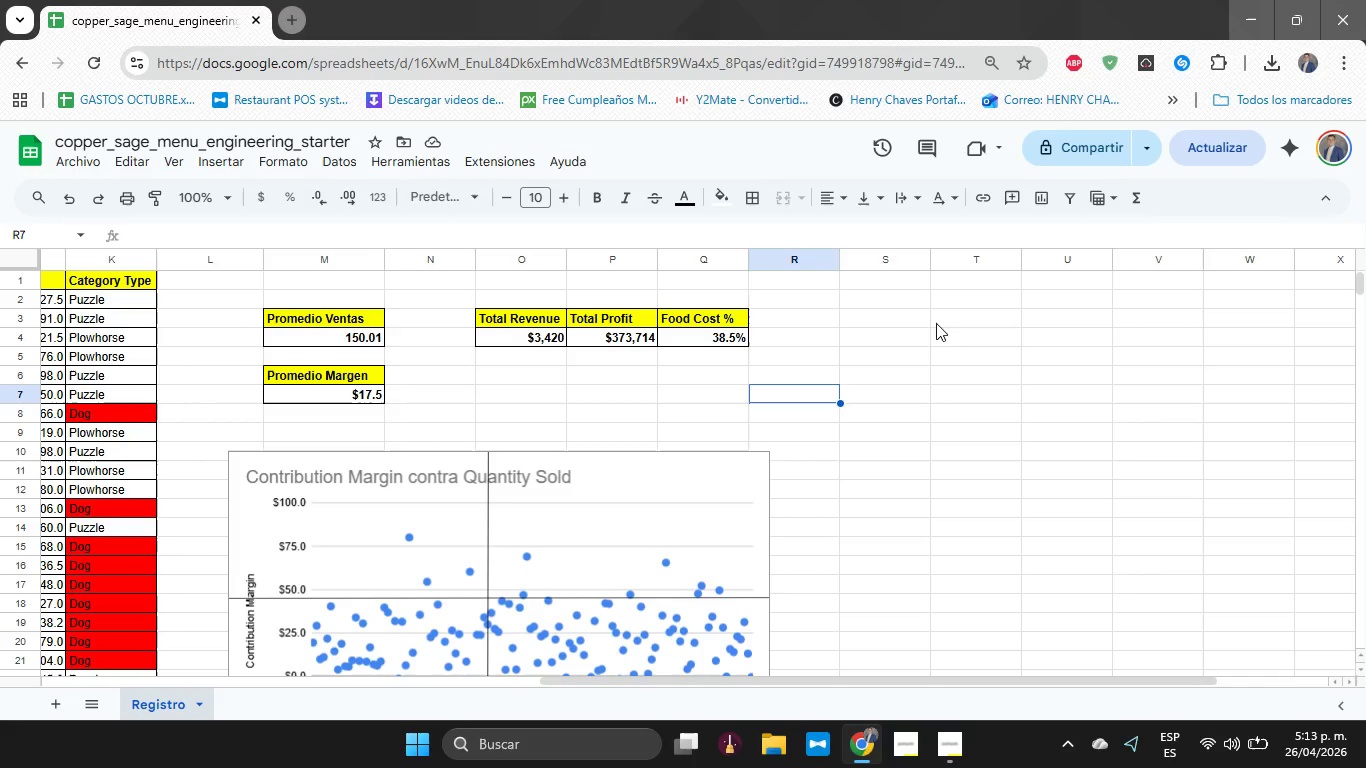 
left_click([702, 381])
 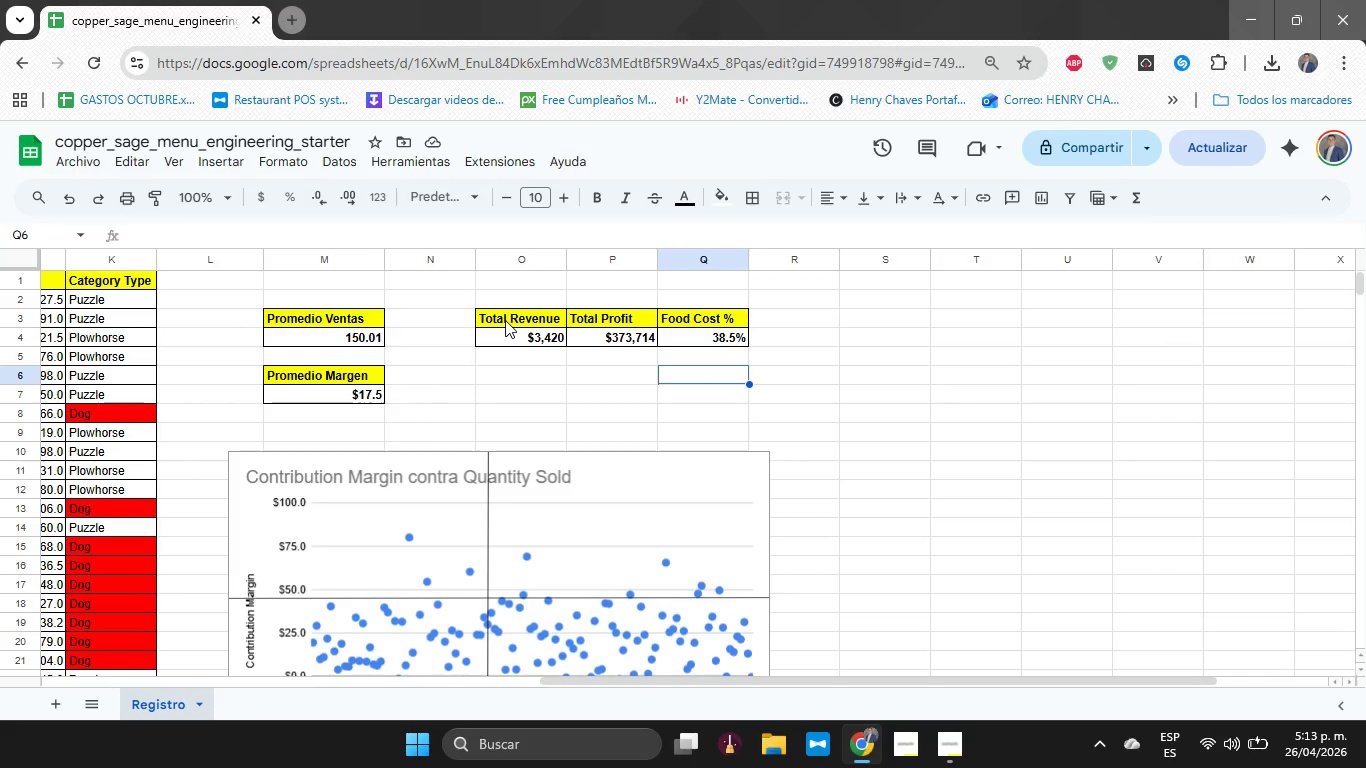 
wait(10.62)
 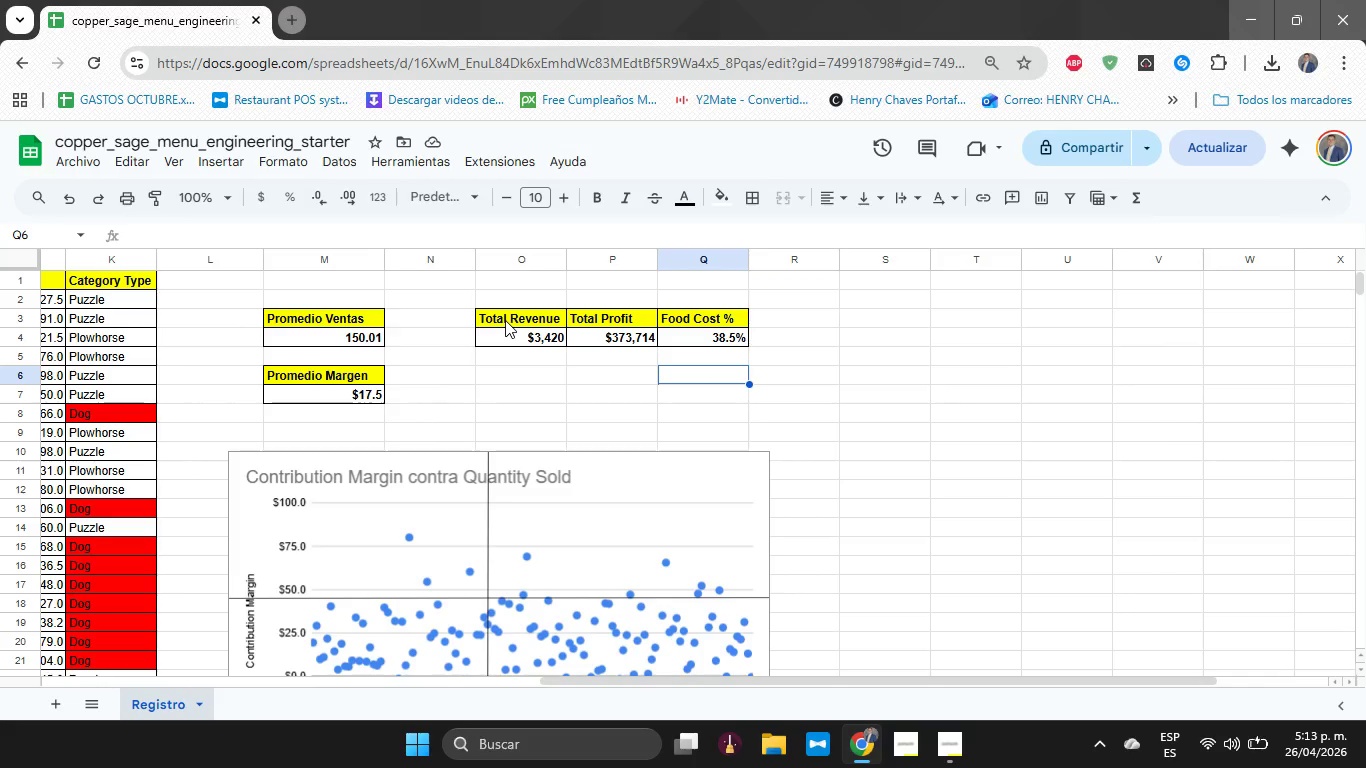 
left_click_drag(start_coordinate=[507, 320], to_coordinate=[689, 348])
 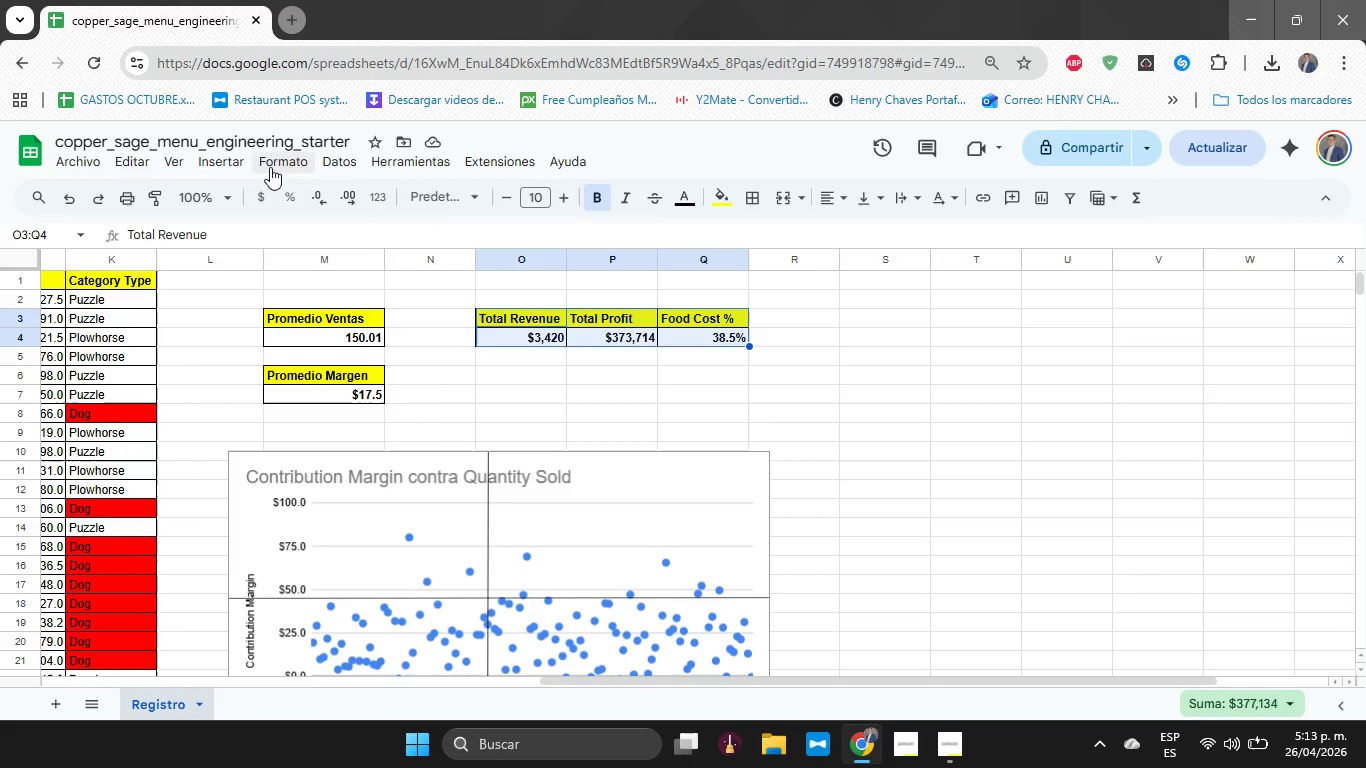 
left_click([243, 165])
 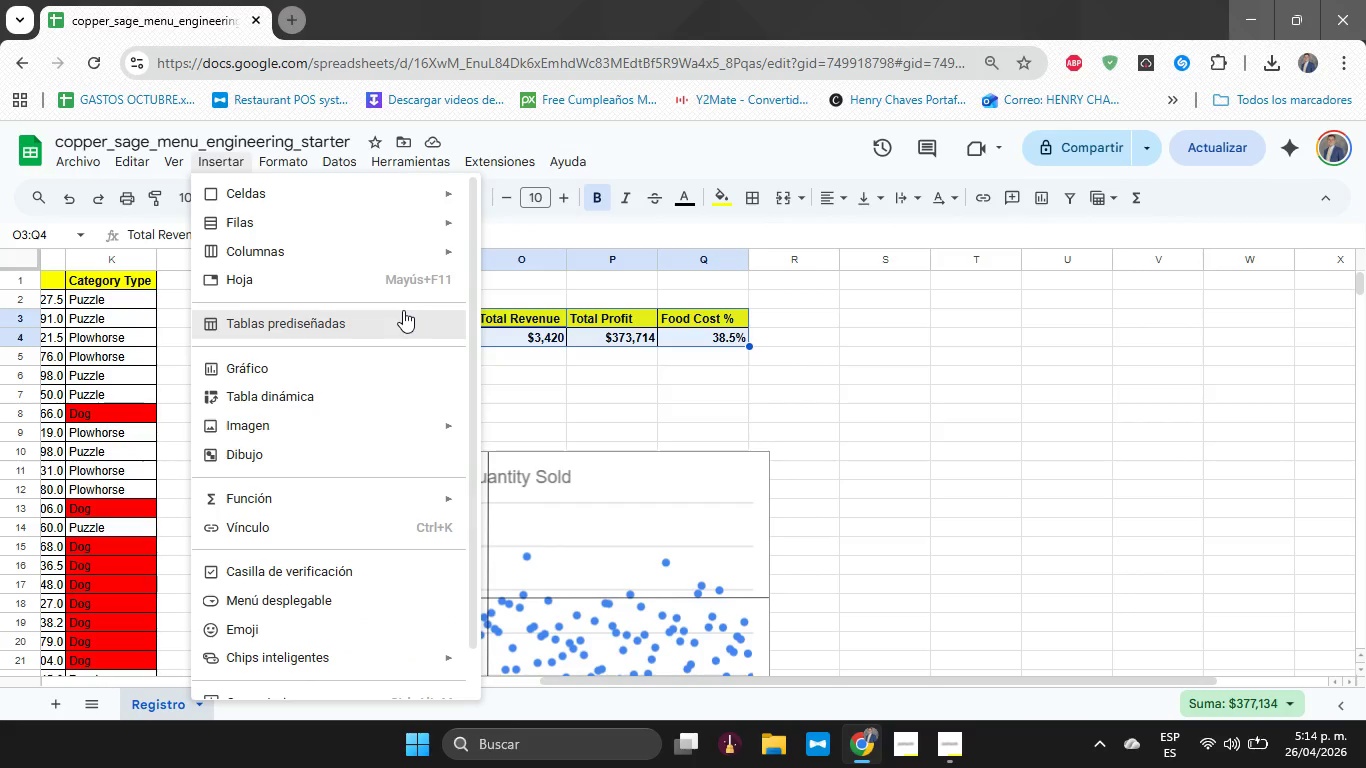 
wait(17.16)
 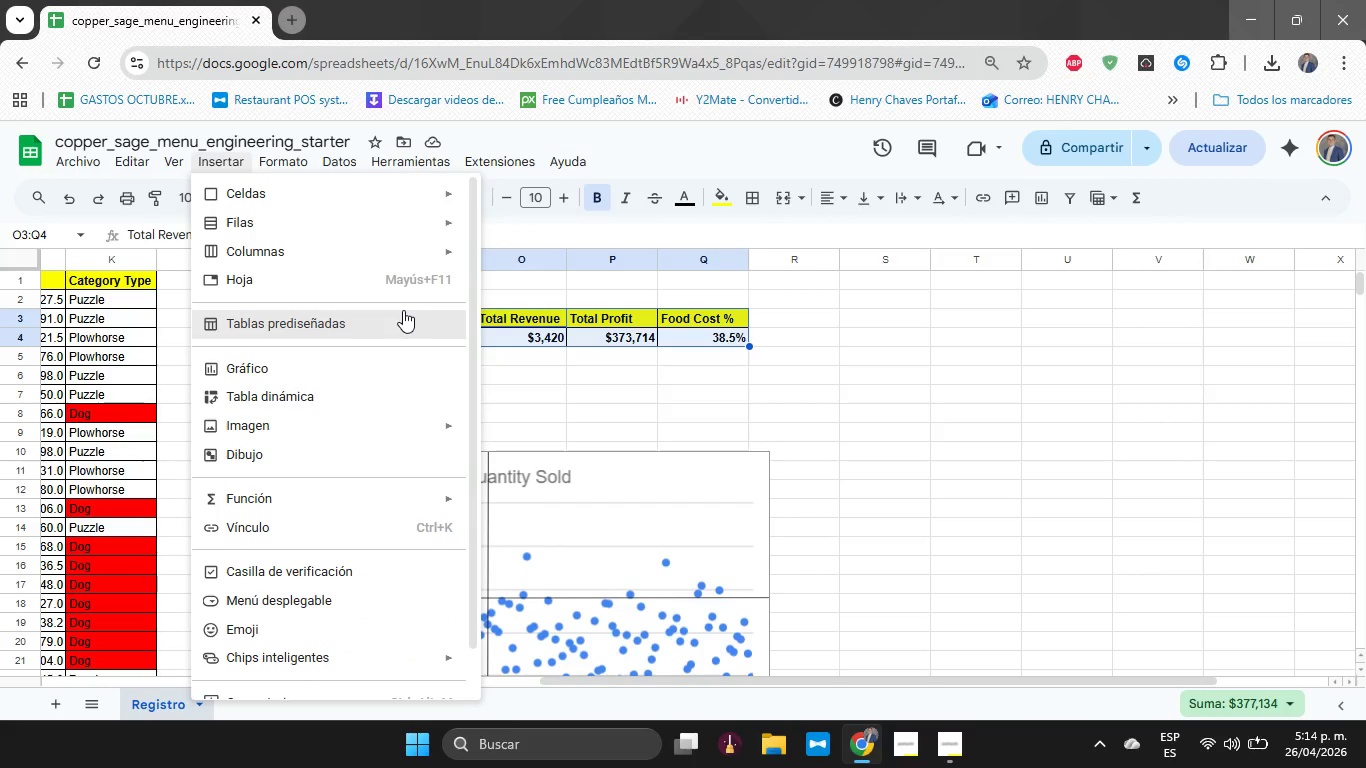 
left_click([136, 442])
 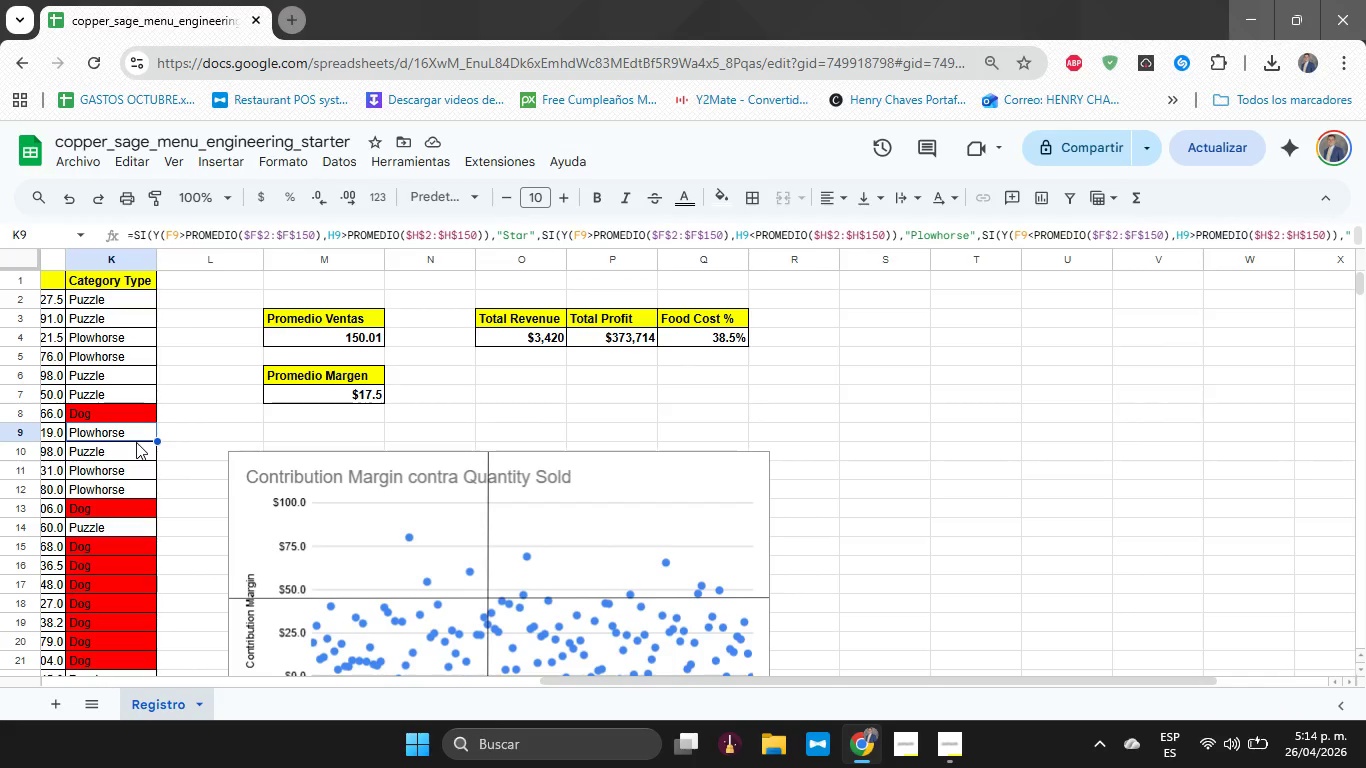 
key(Control+A)
 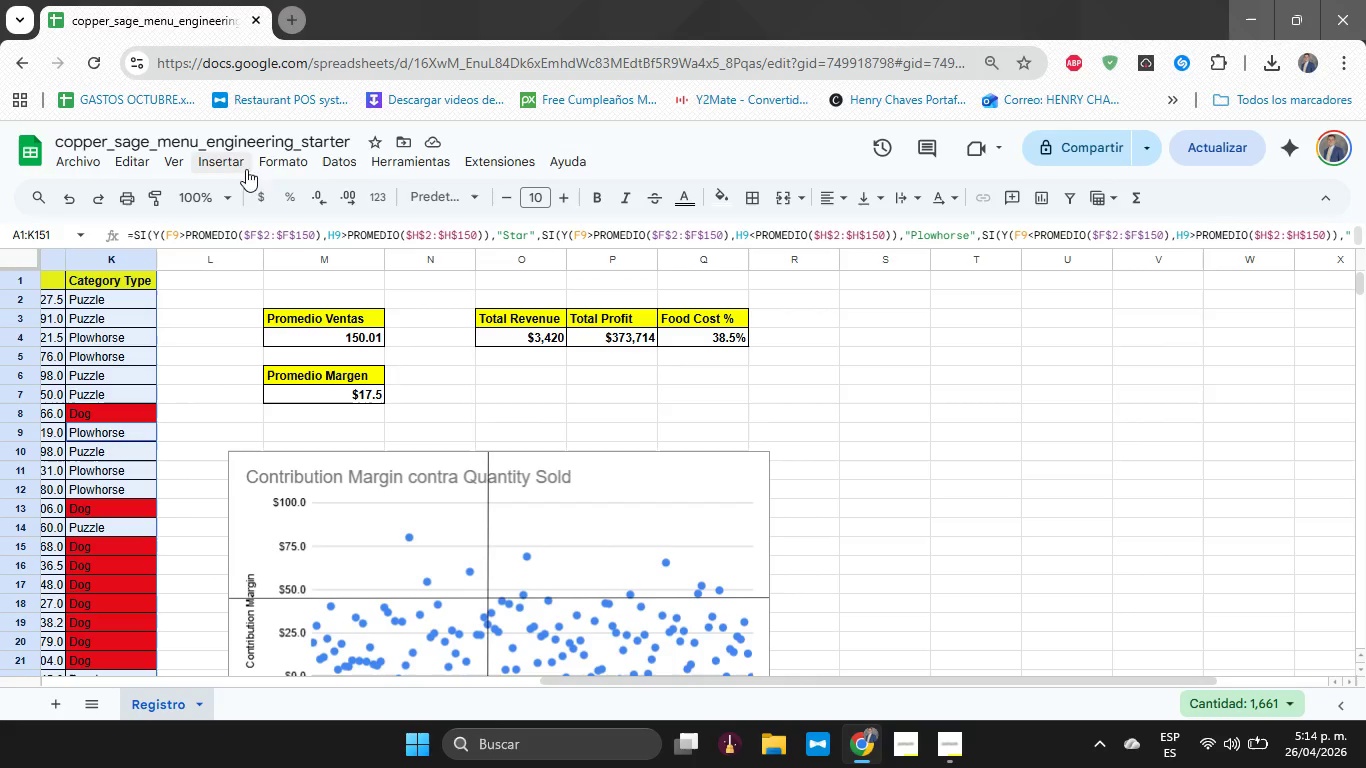 
left_click([274, 166])
 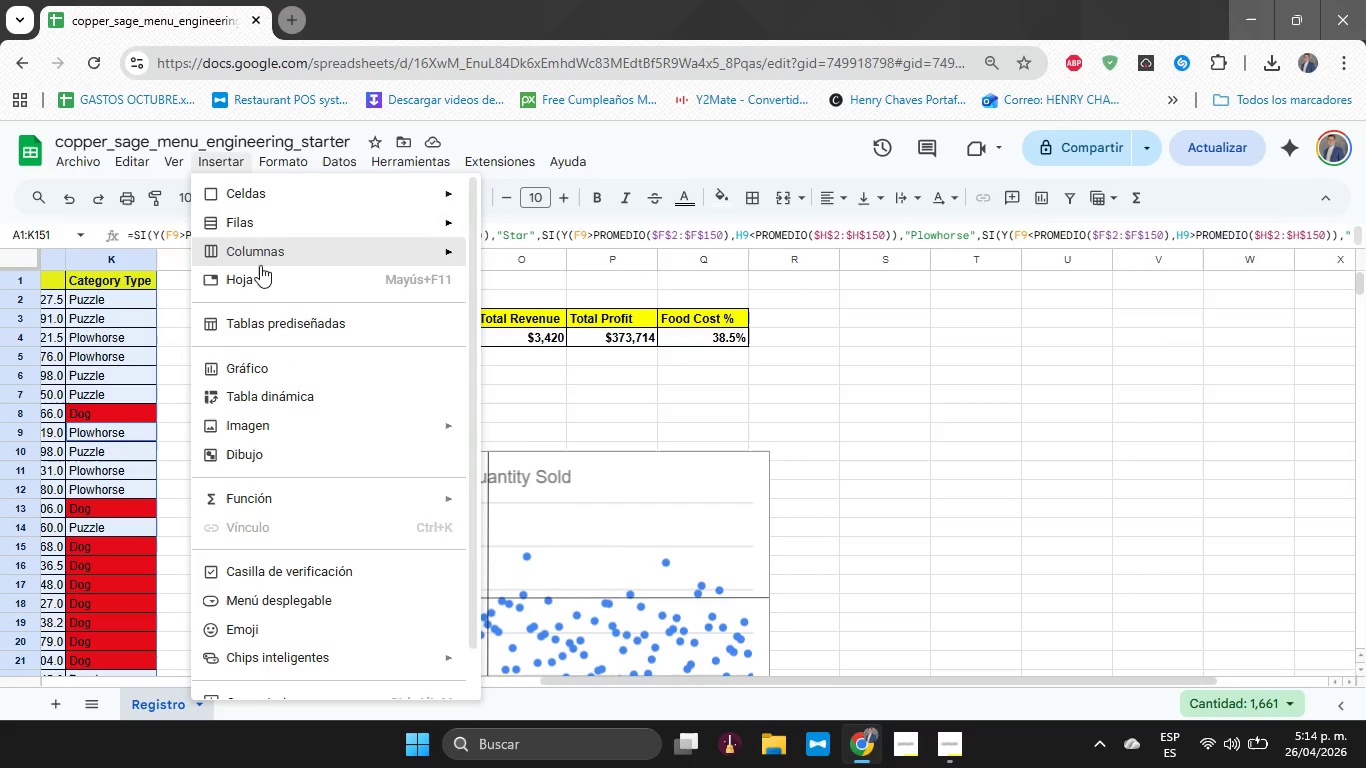 
wait(6.05)
 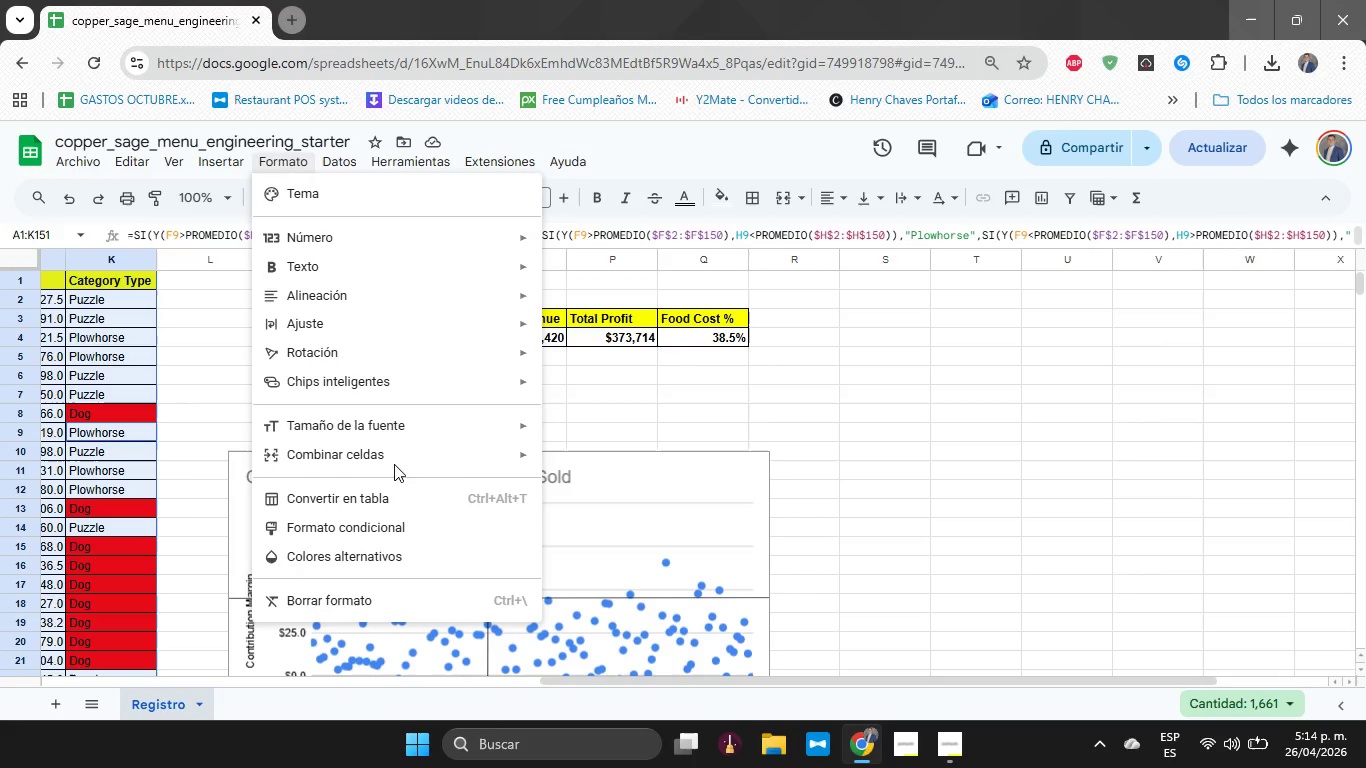 
left_click([319, 409])
 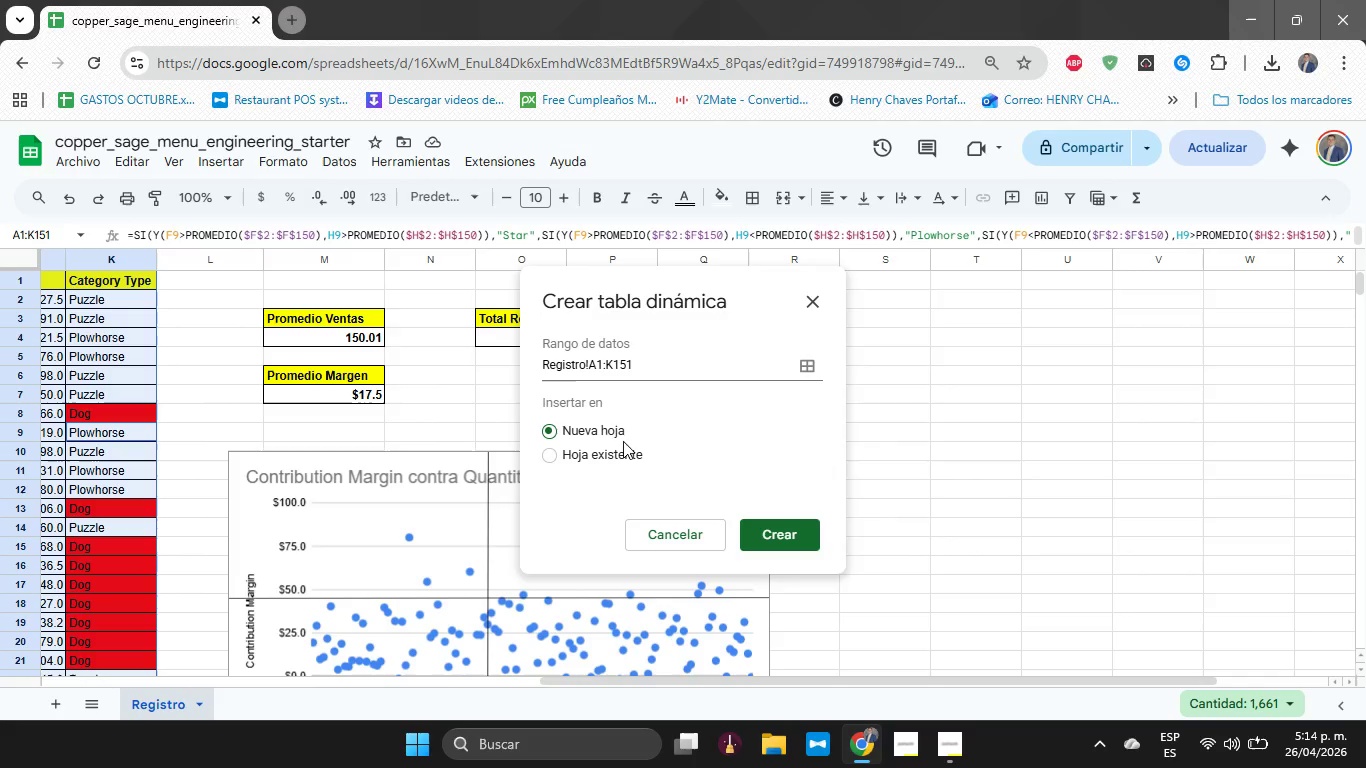 
left_click([617, 452])
 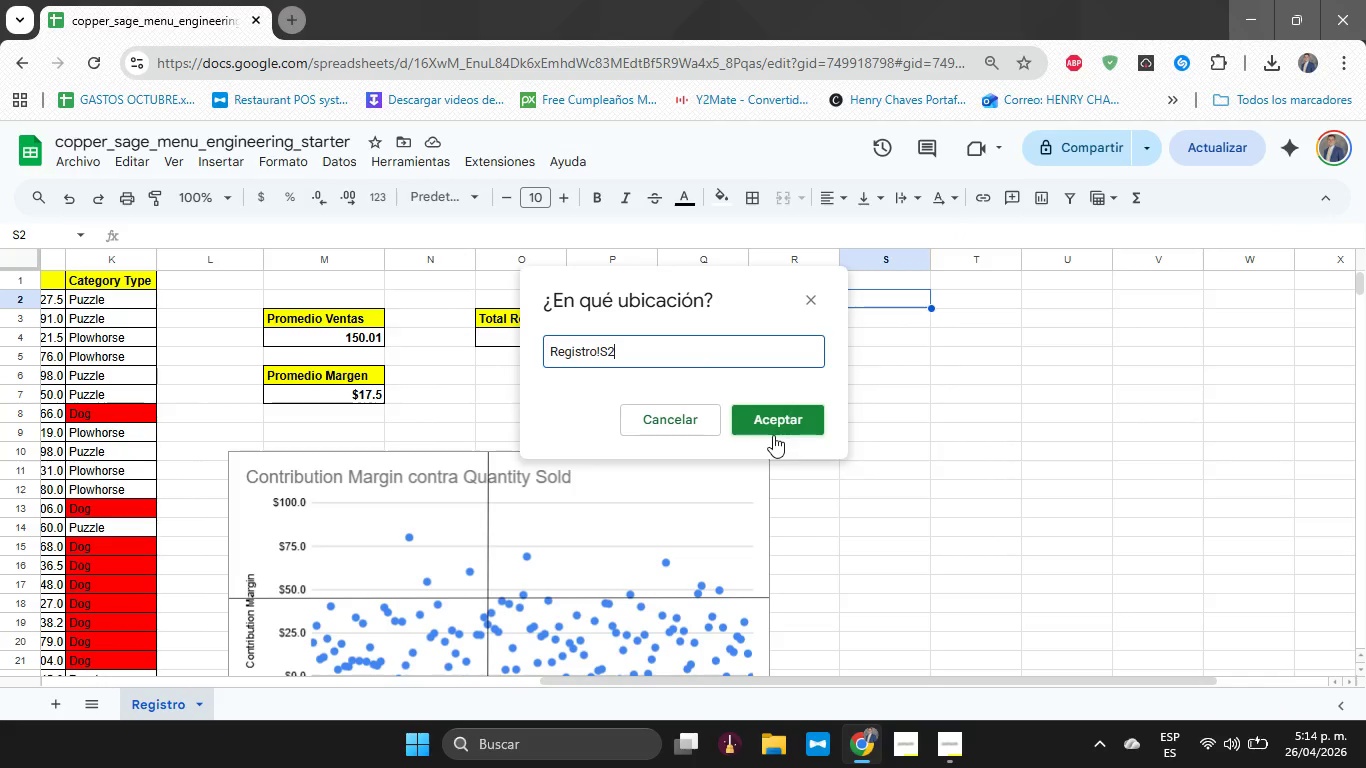 
left_click([781, 419])
 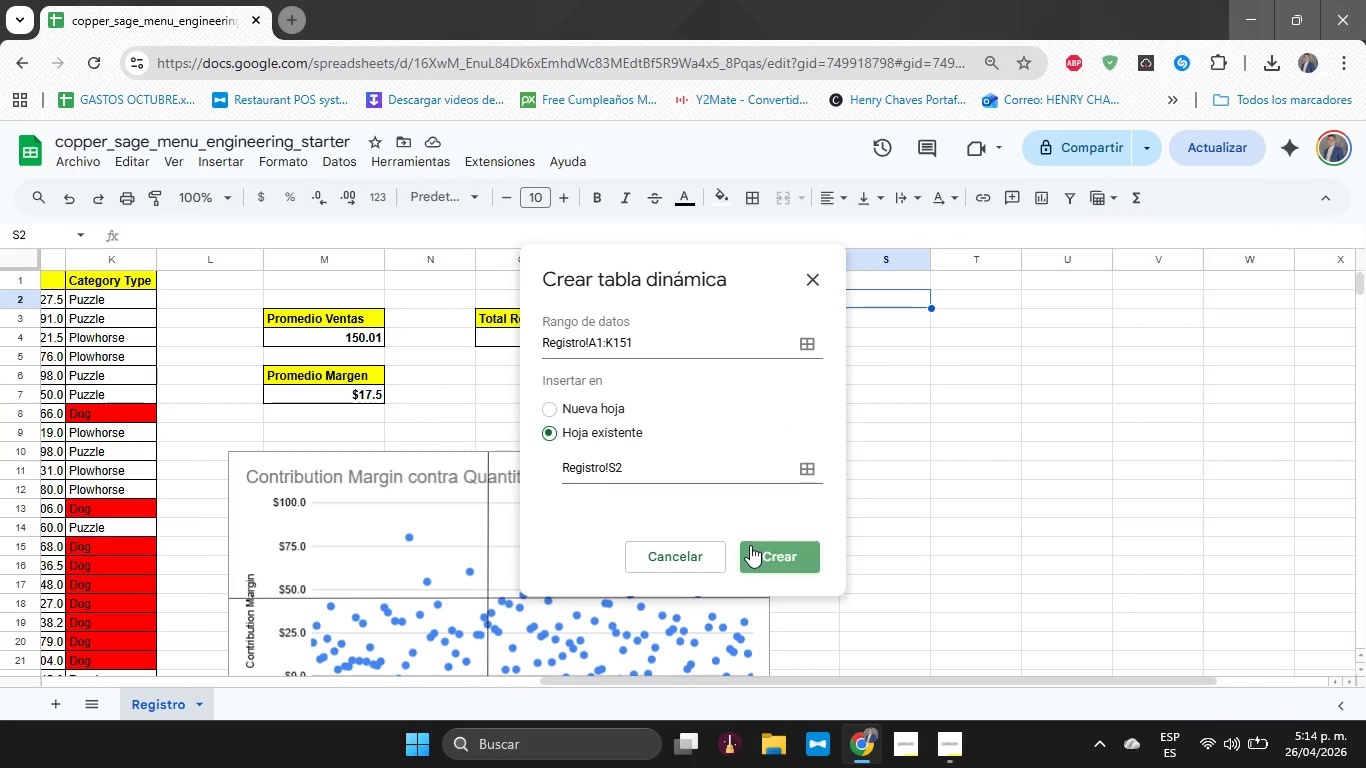 
left_click([750, 545])
 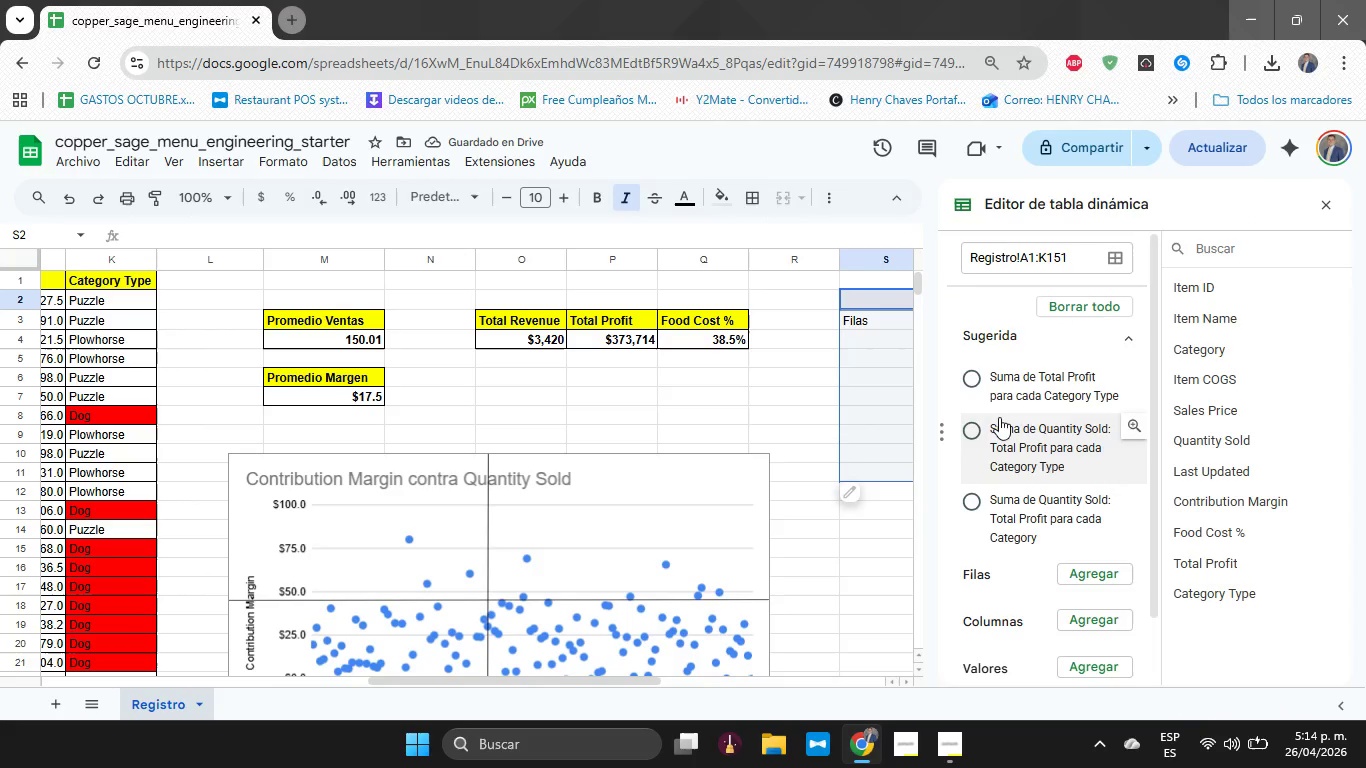 
left_click([1130, 329])
 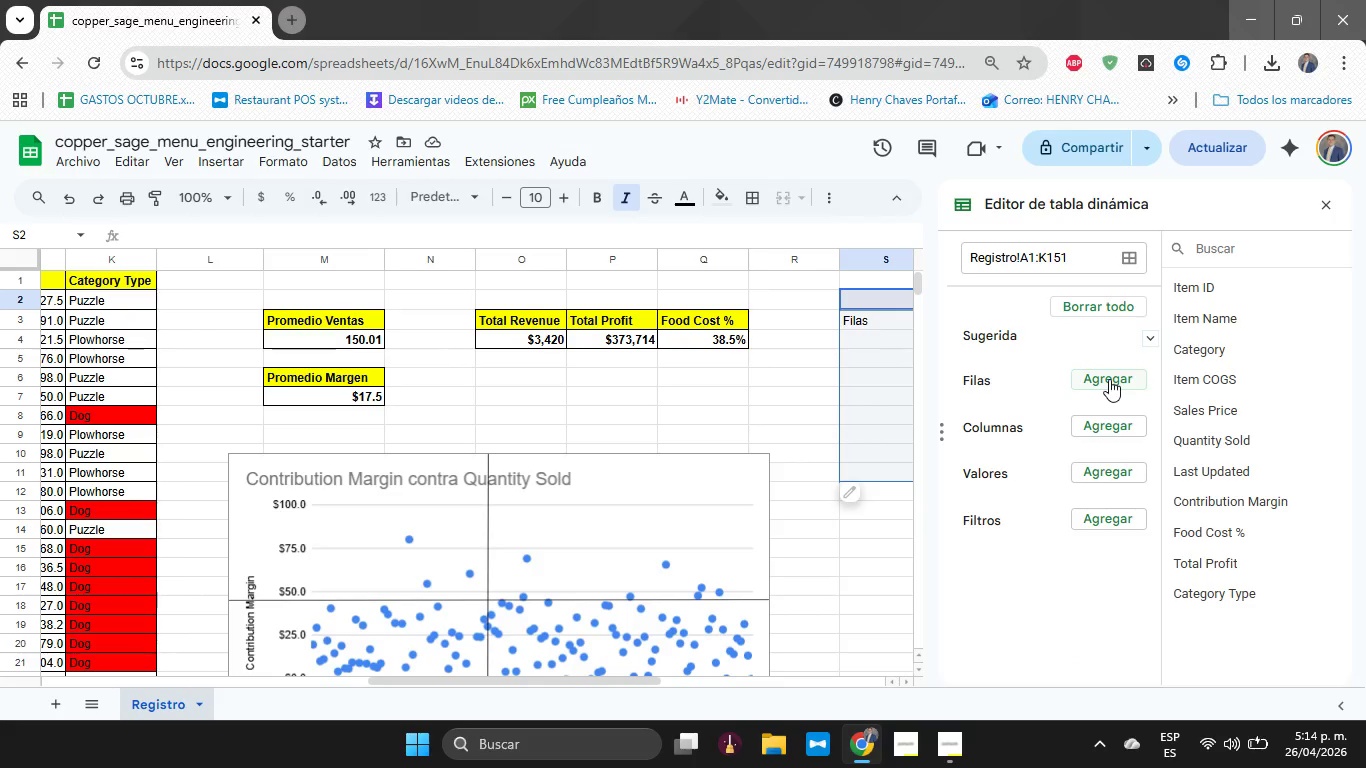 
left_click([1109, 379])
 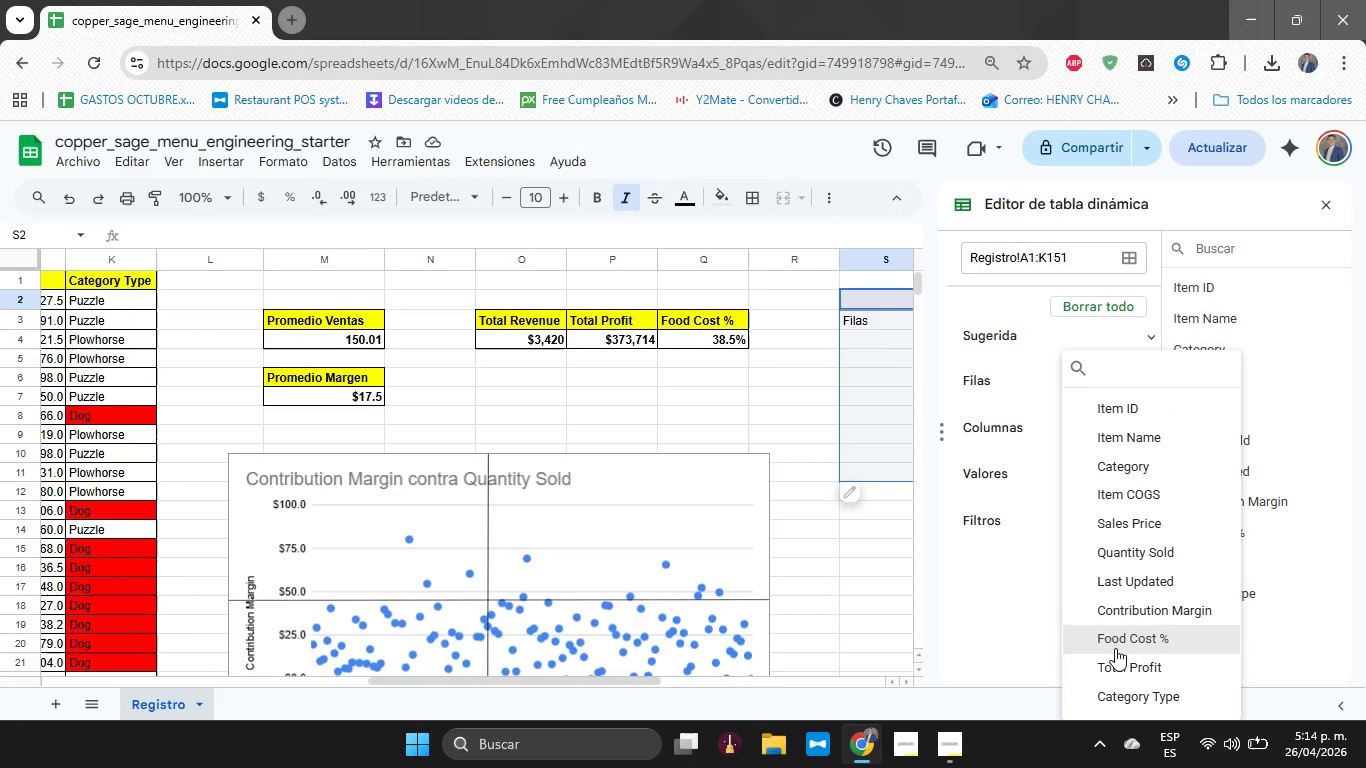 
left_click([1116, 679])
 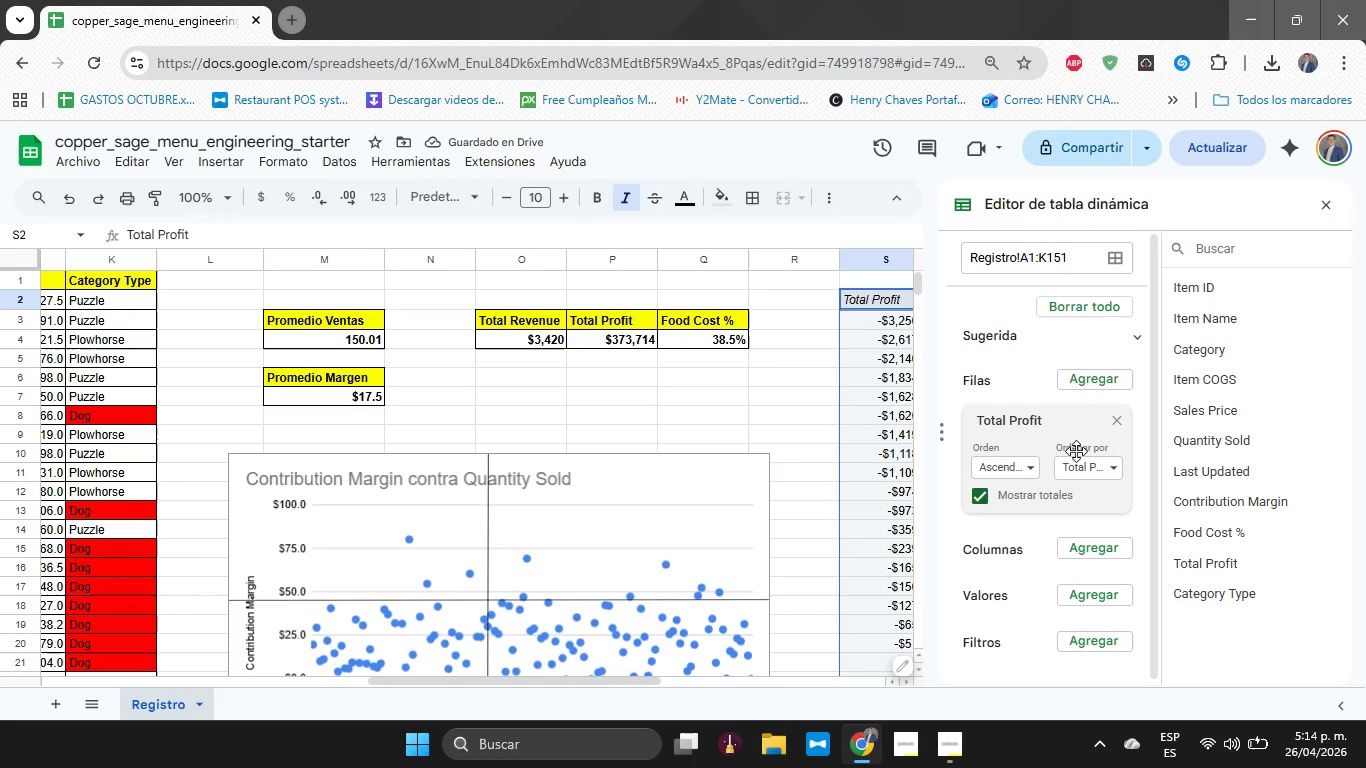 
wait(5.69)
 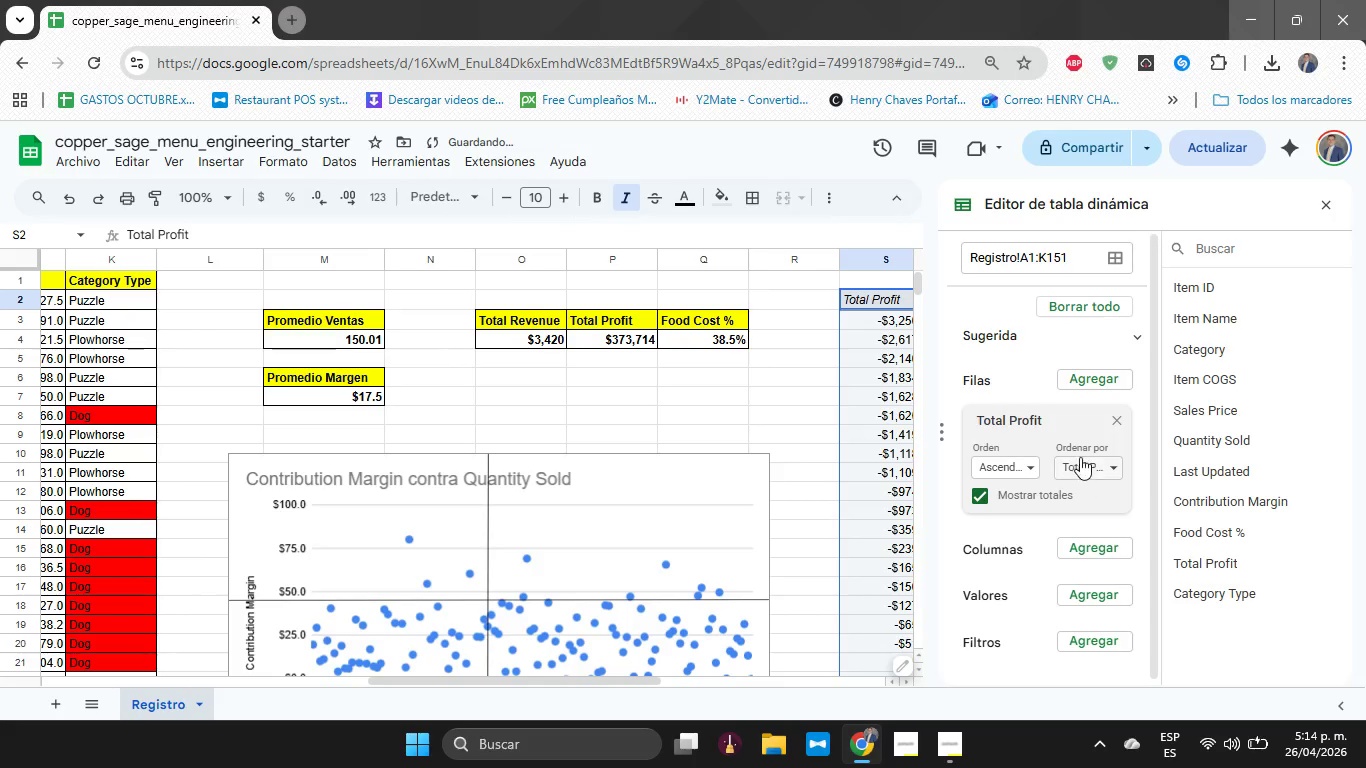 
left_click([1091, 469])
 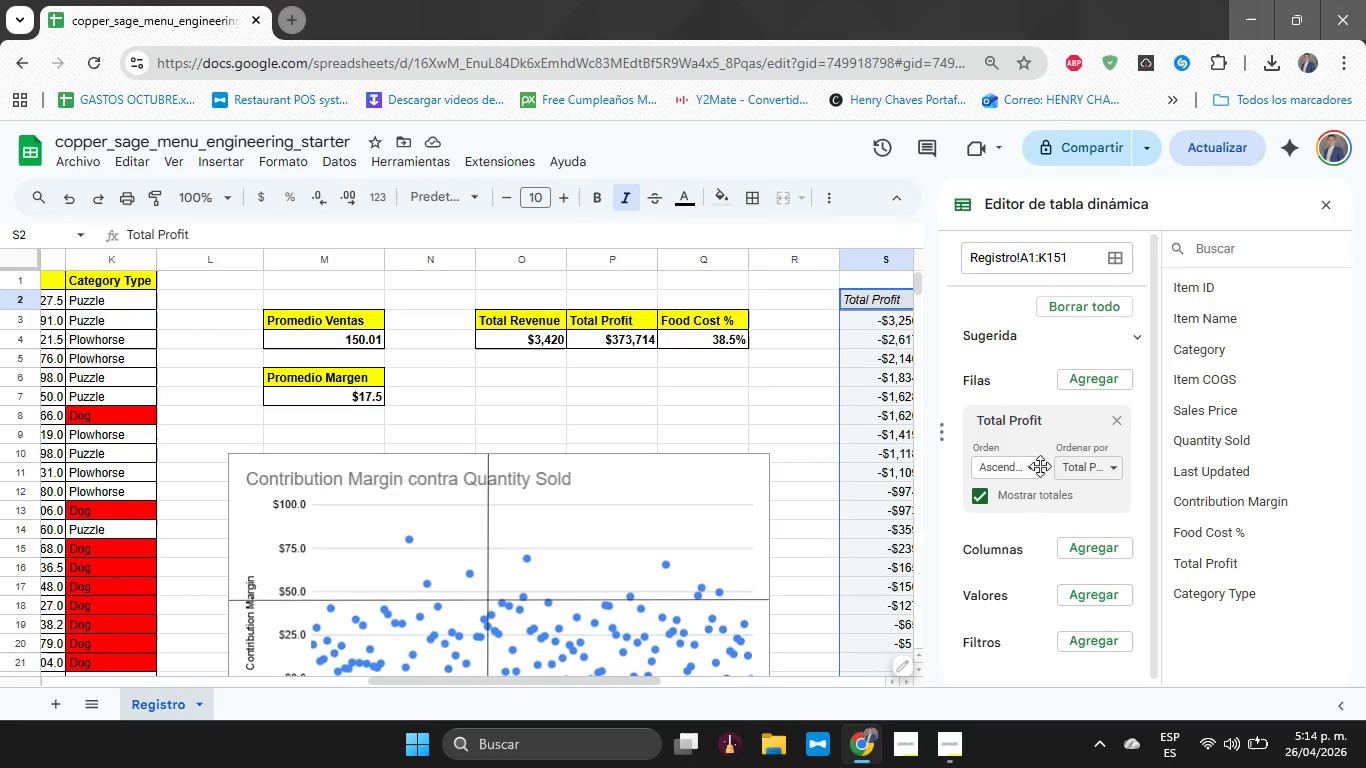 
double_click([1025, 468])
 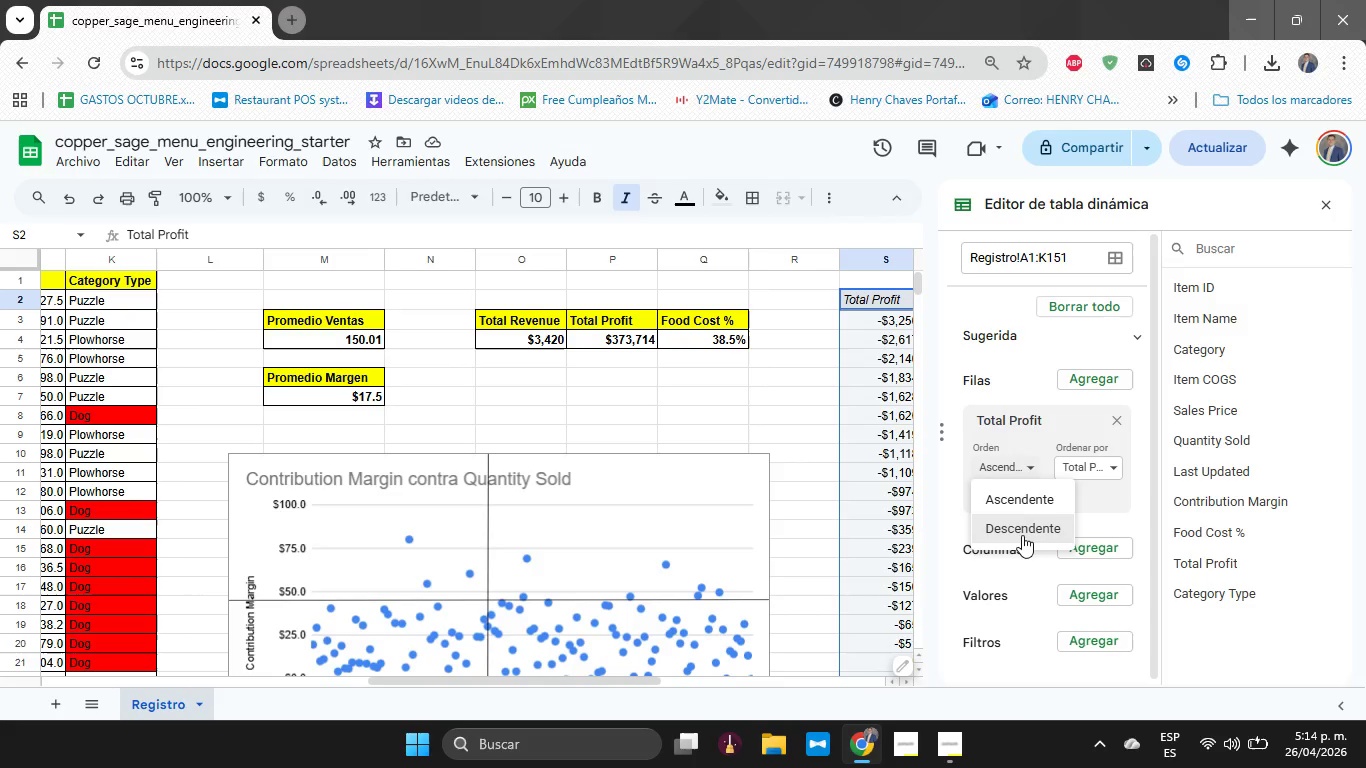 
left_click([1022, 535])
 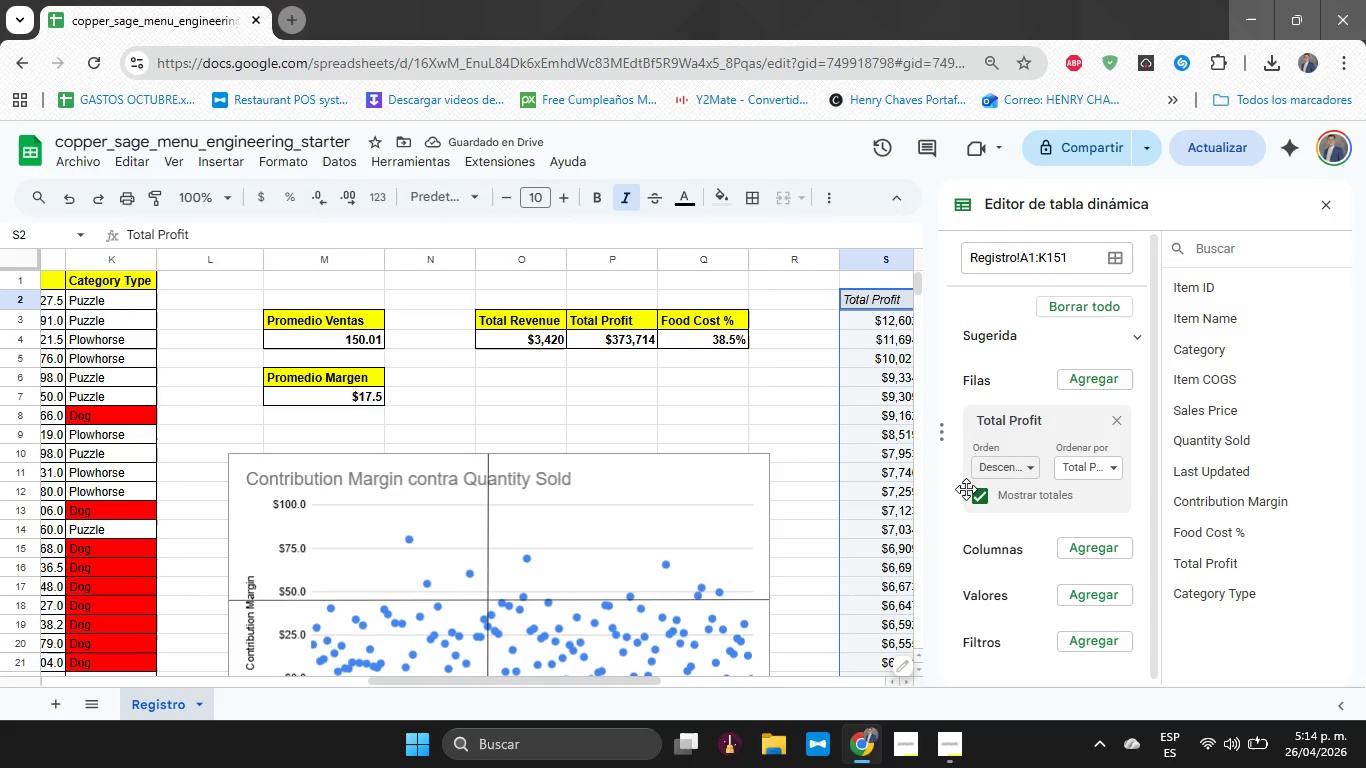 
scroll: coordinate [938, 512], scroll_direction: down, amount: 1.0
 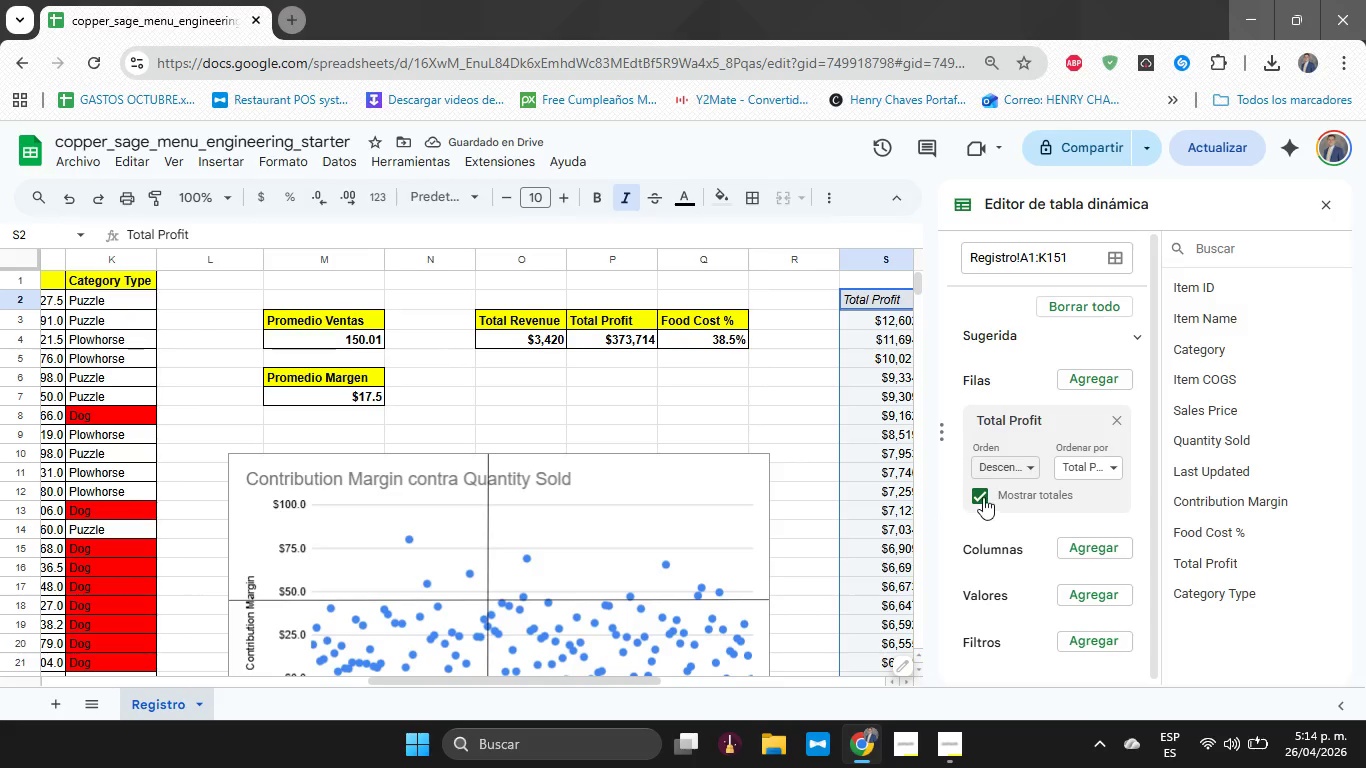 
left_click([984, 493])
 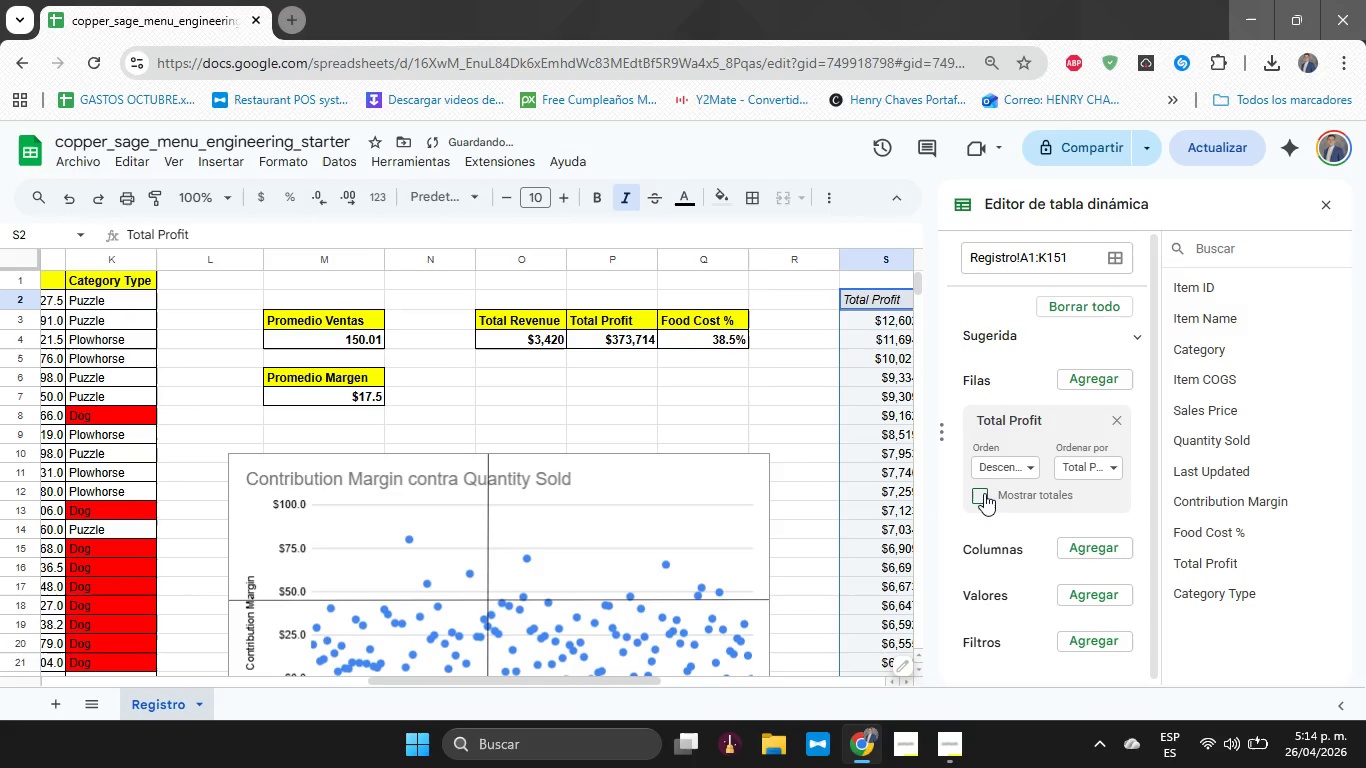 
left_click([984, 493])
 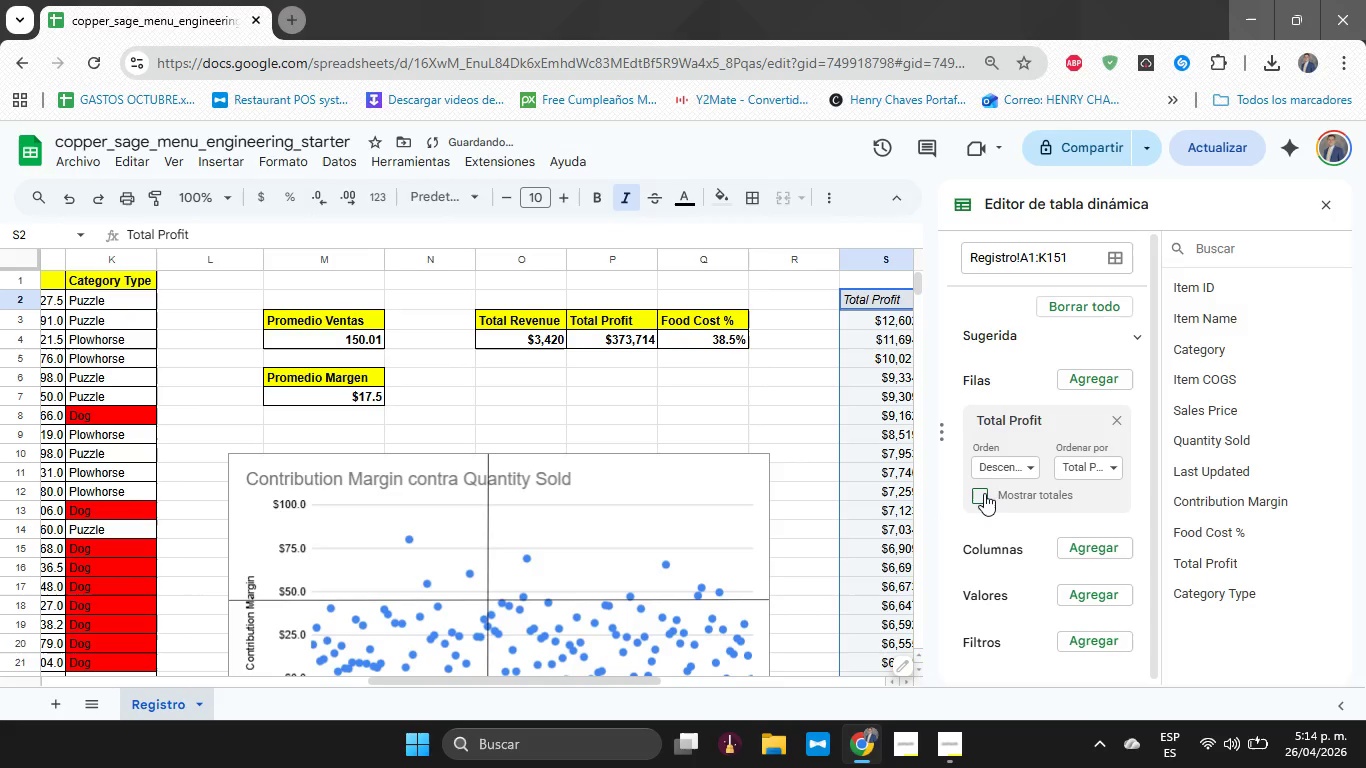 
double_click([984, 493])
 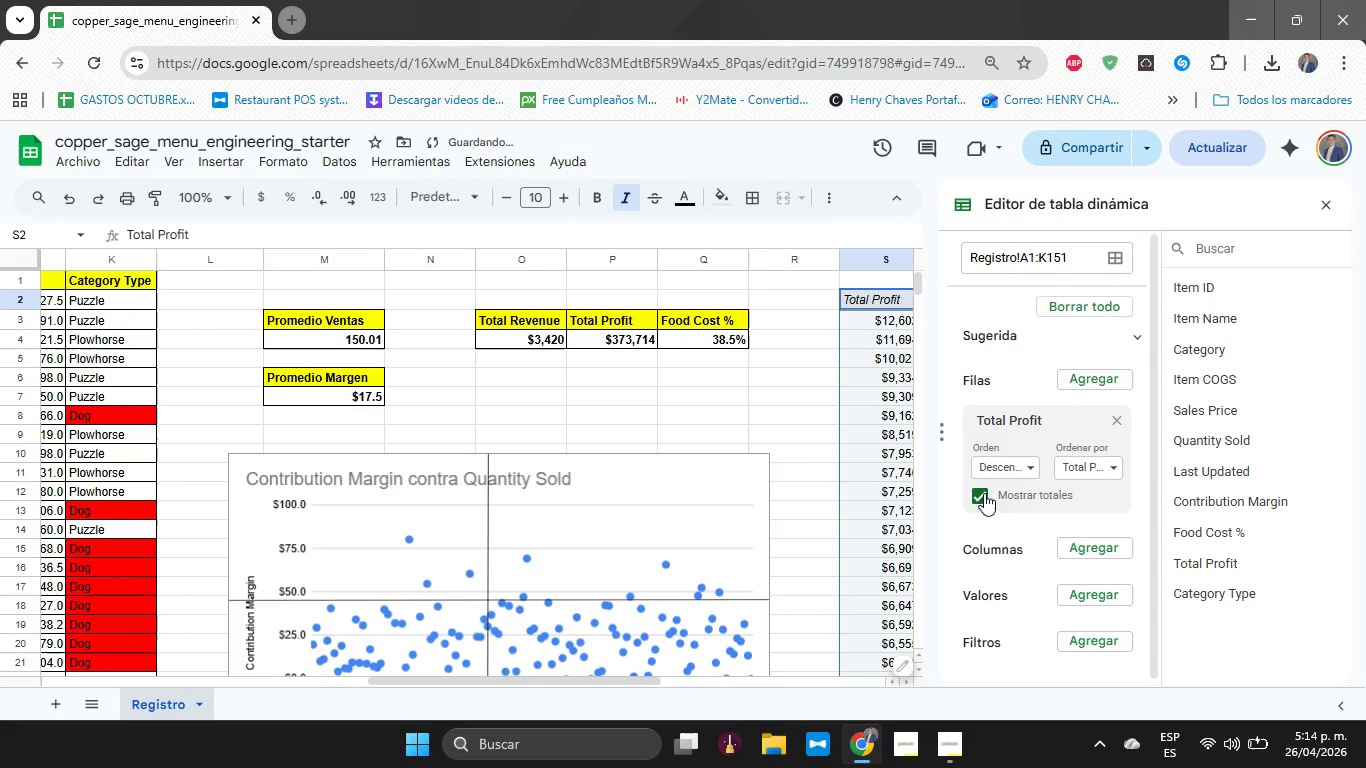 
scroll: coordinate [985, 518], scroll_direction: down, amount: 5.0
 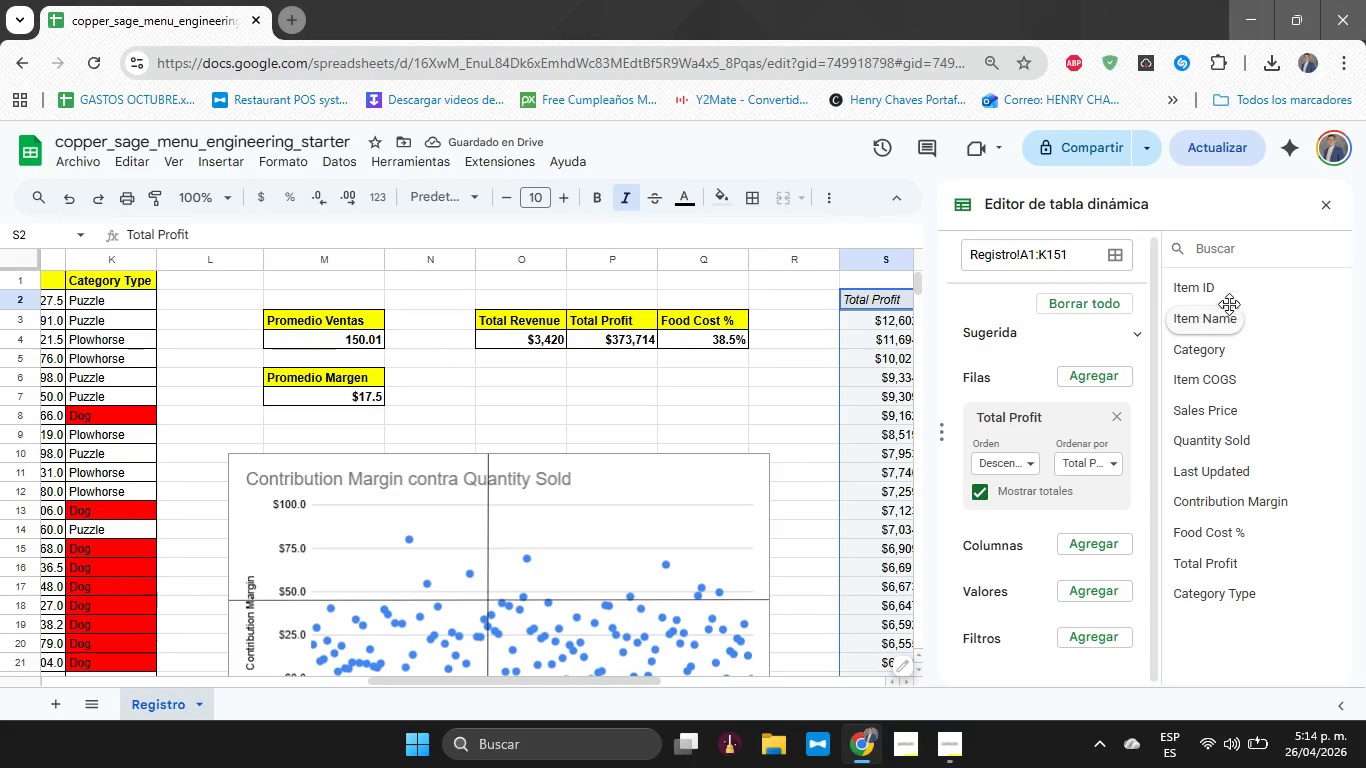 
left_click([1329, 206])
 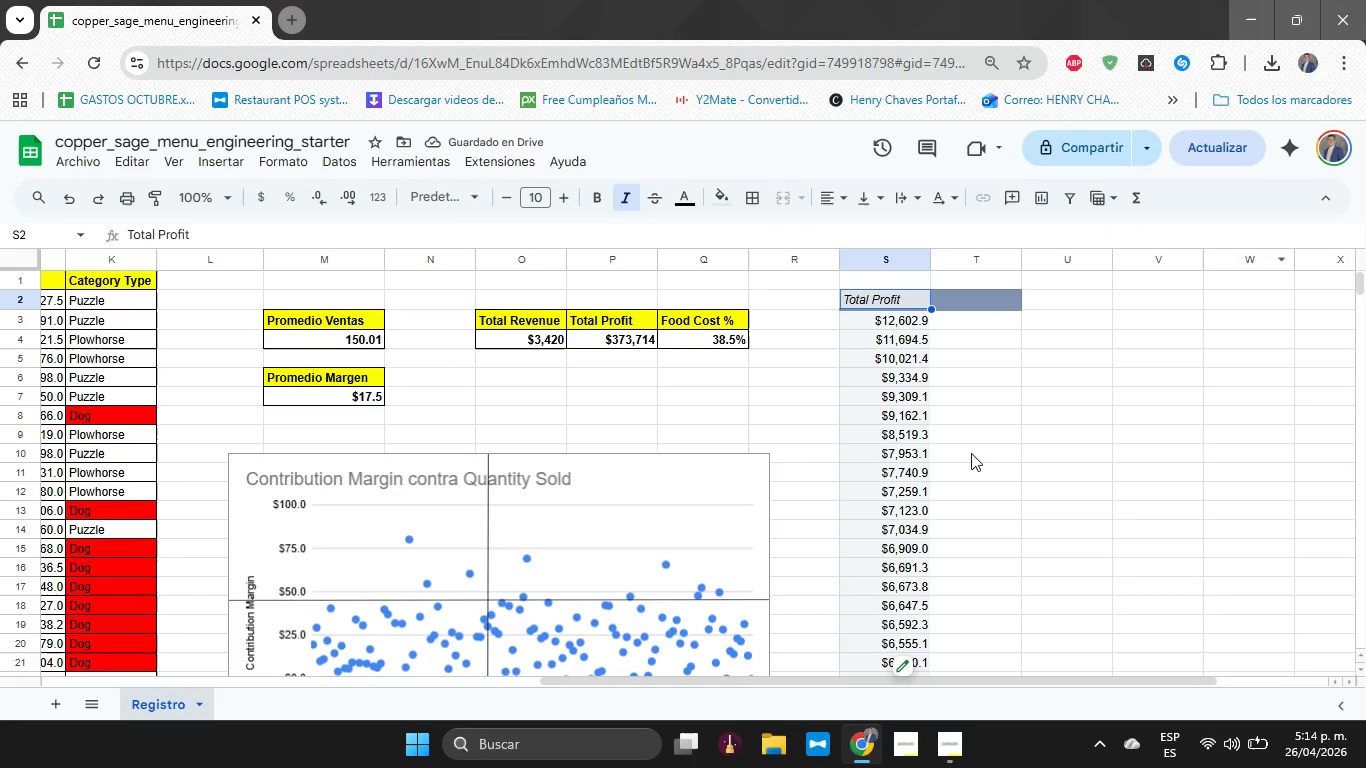 
scroll: coordinate [969, 457], scroll_direction: down, amount: 27.0
 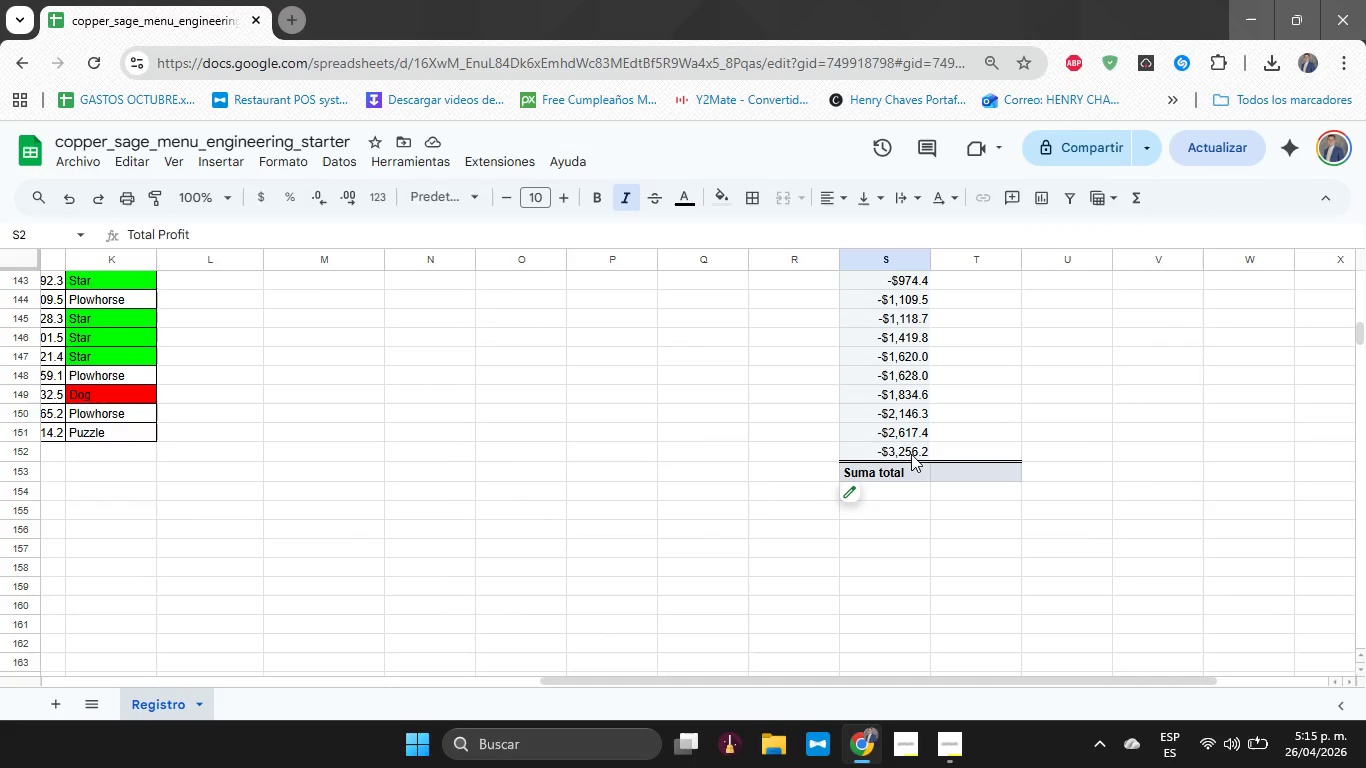 
left_click([911, 454])
 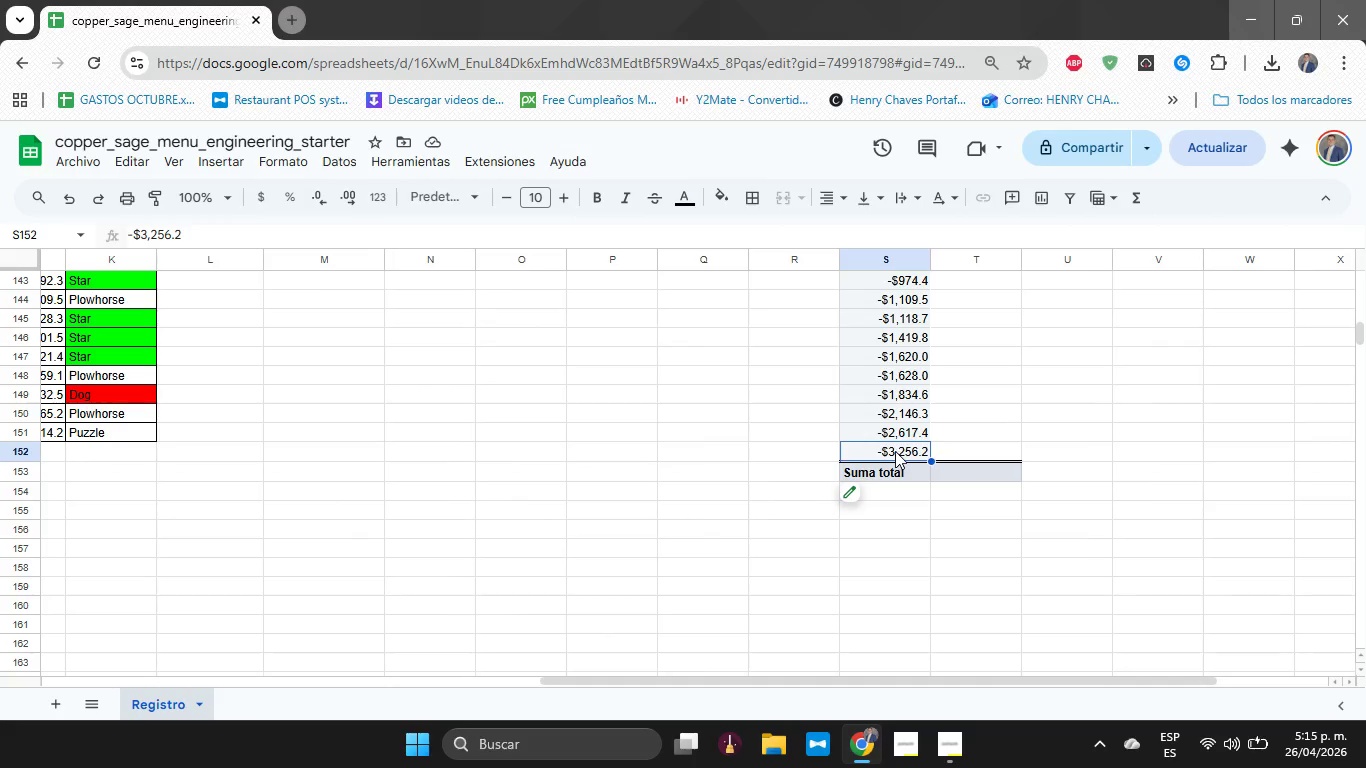 
left_click_drag(start_coordinate=[896, 451], to_coordinate=[900, 415])